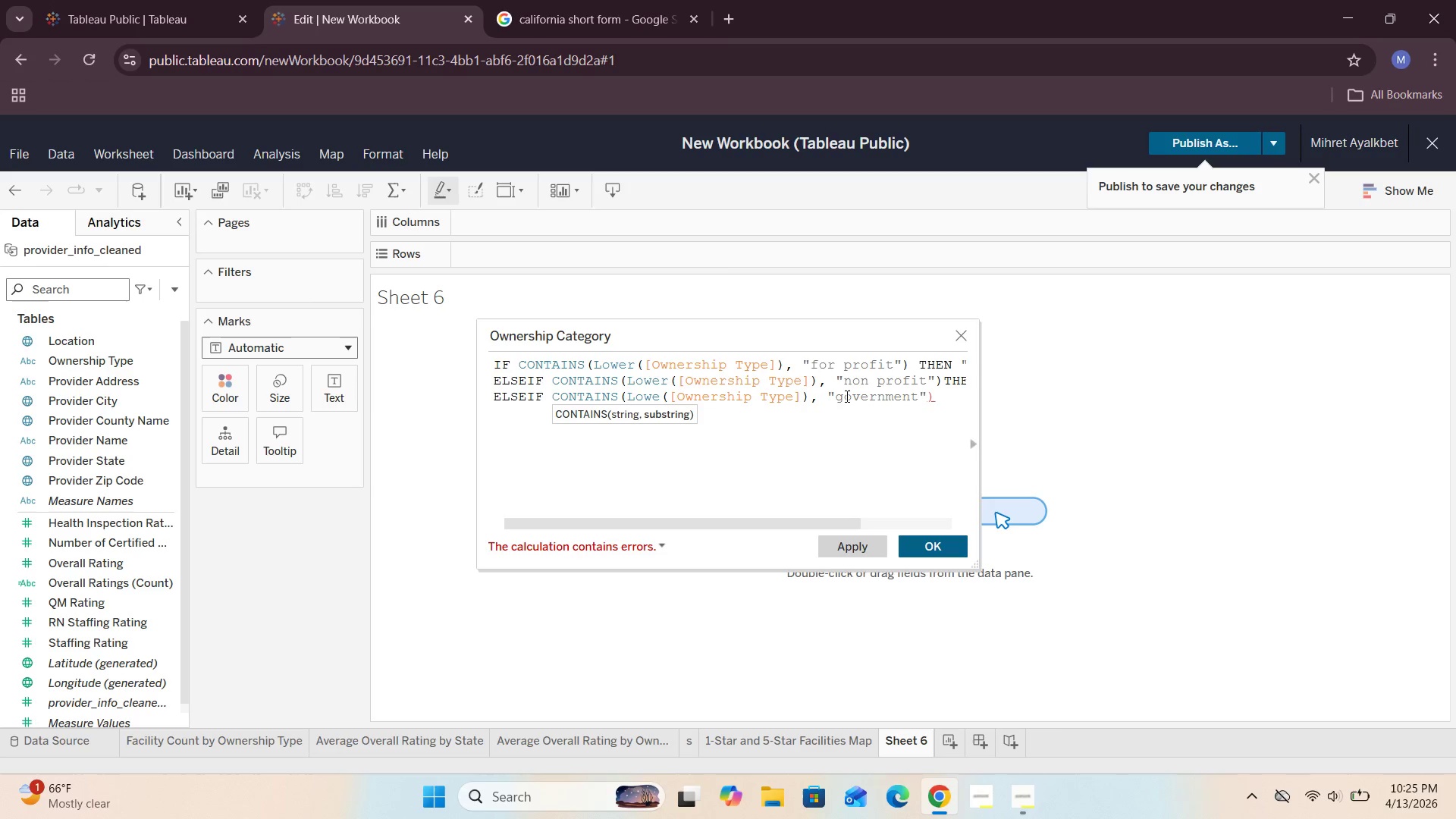 
left_click([938, 397])
 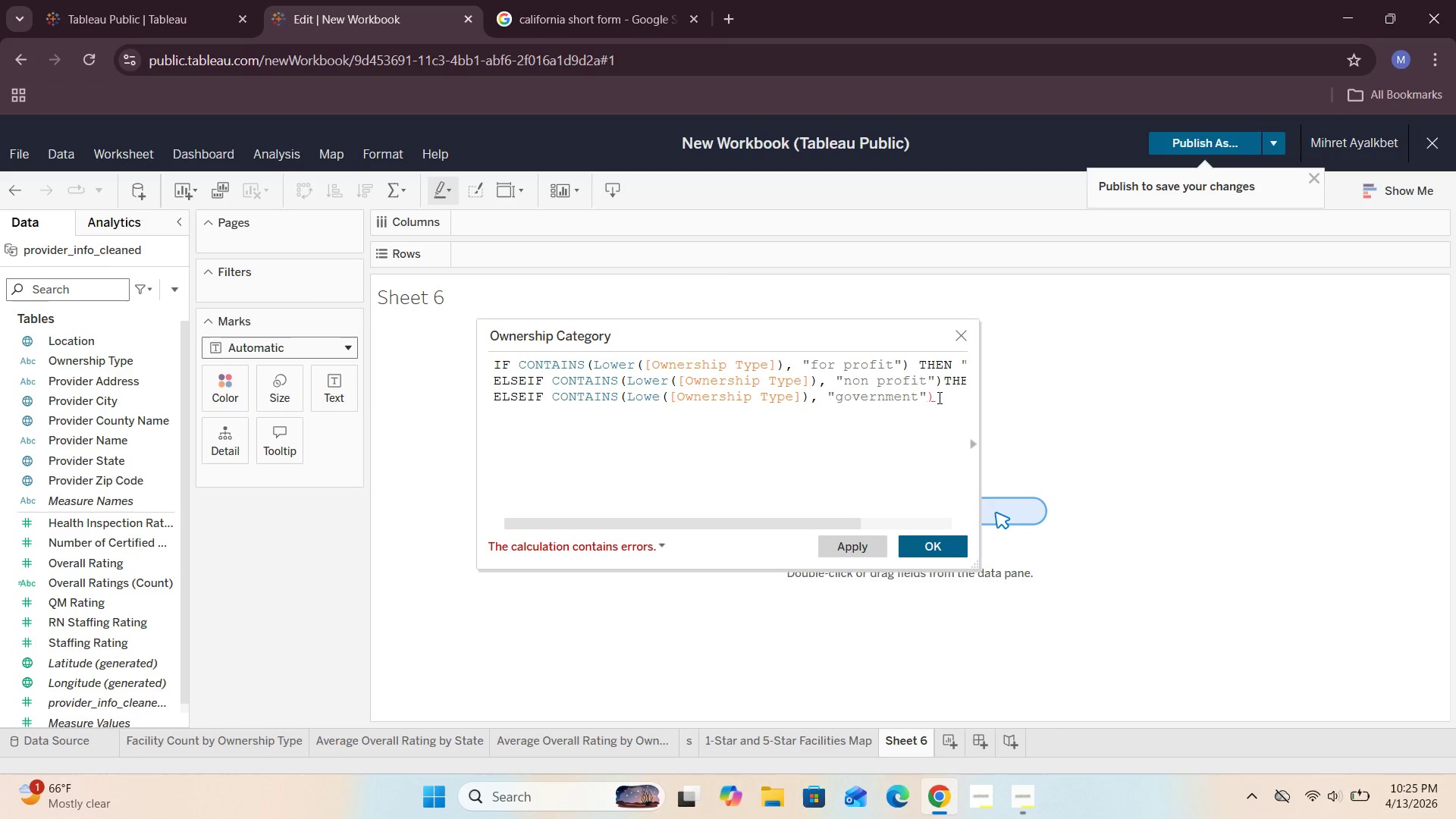 
type( THEN )
 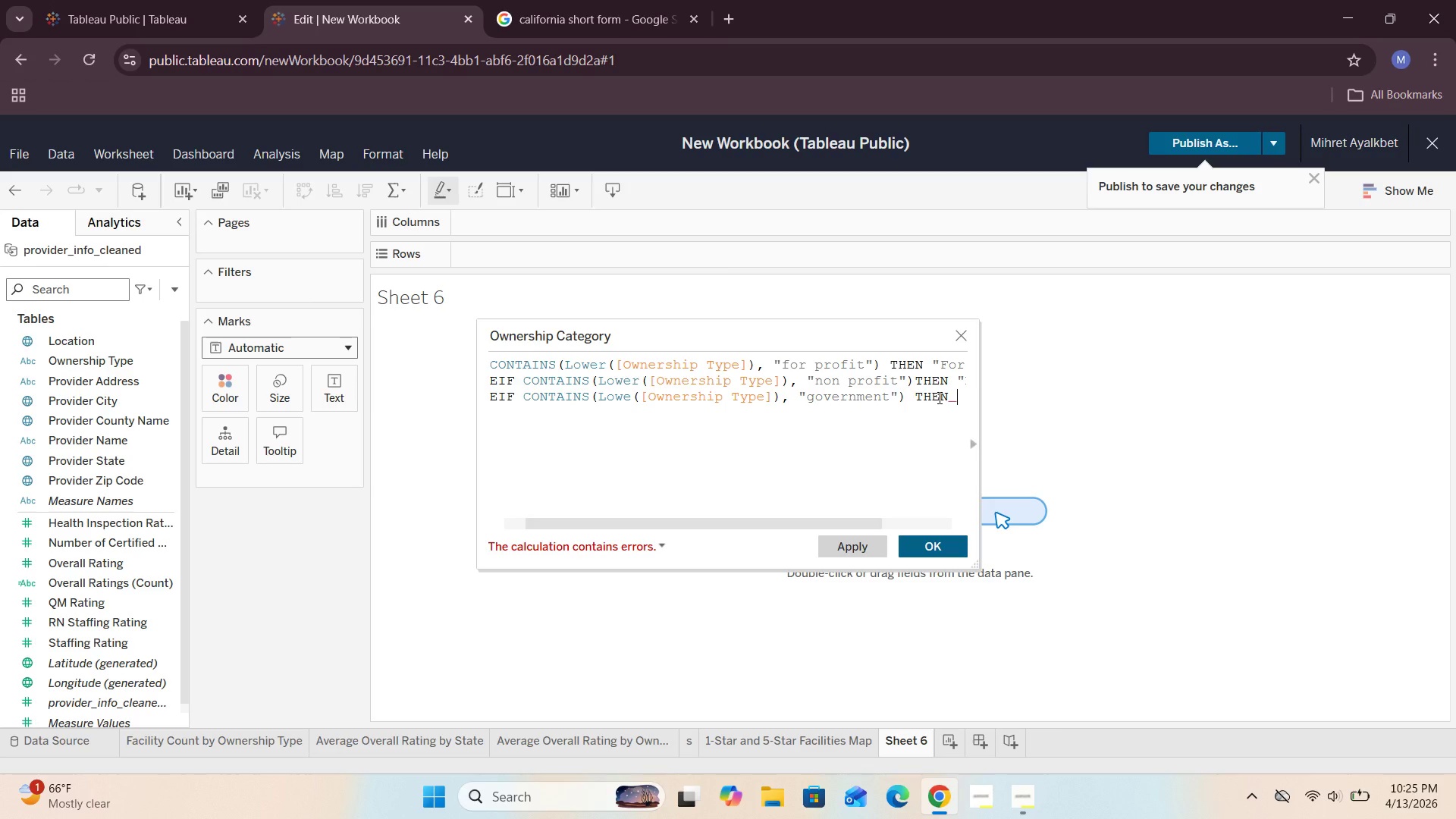 
wait(6.2)
 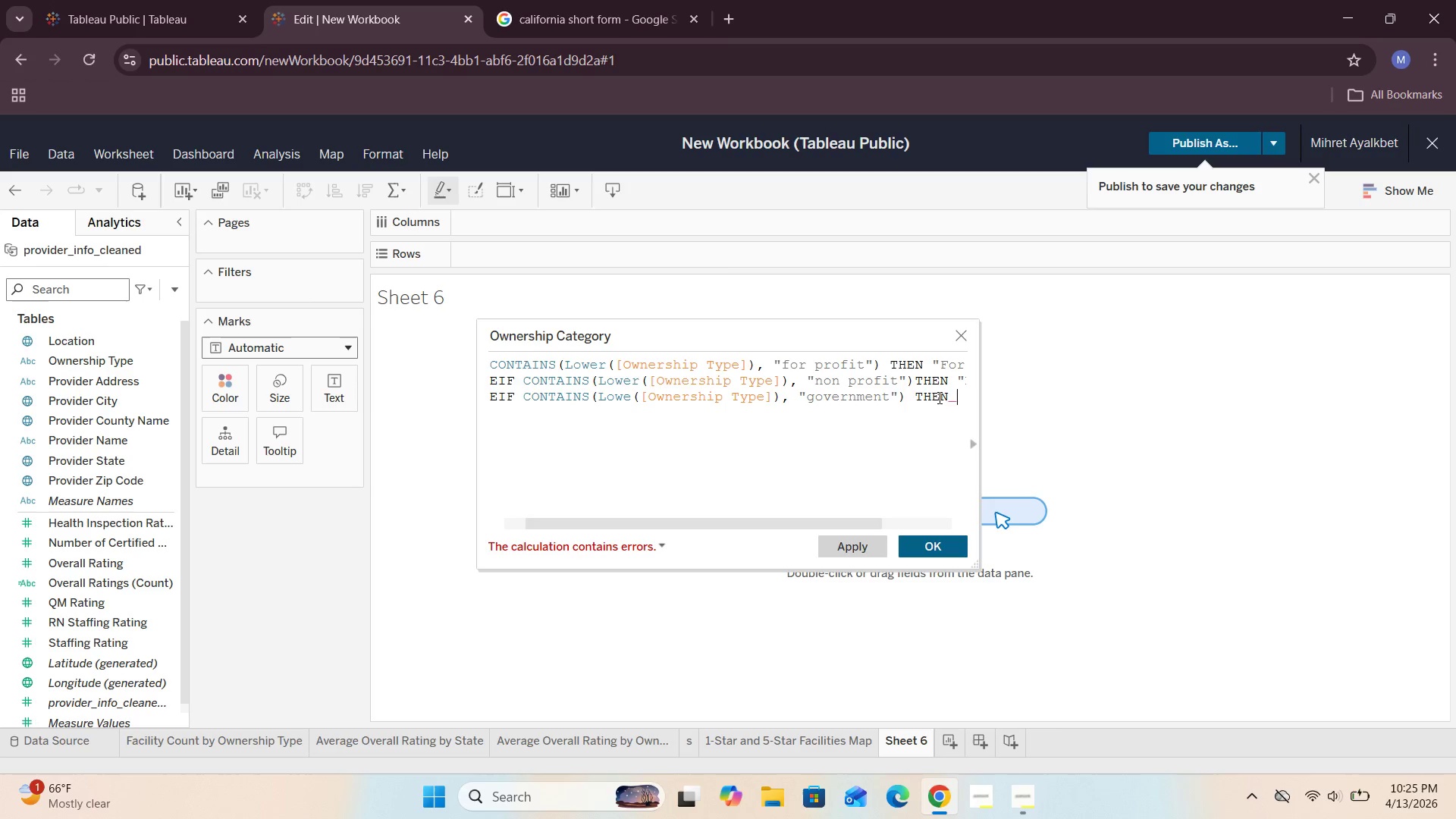 
key(CapsLock)
 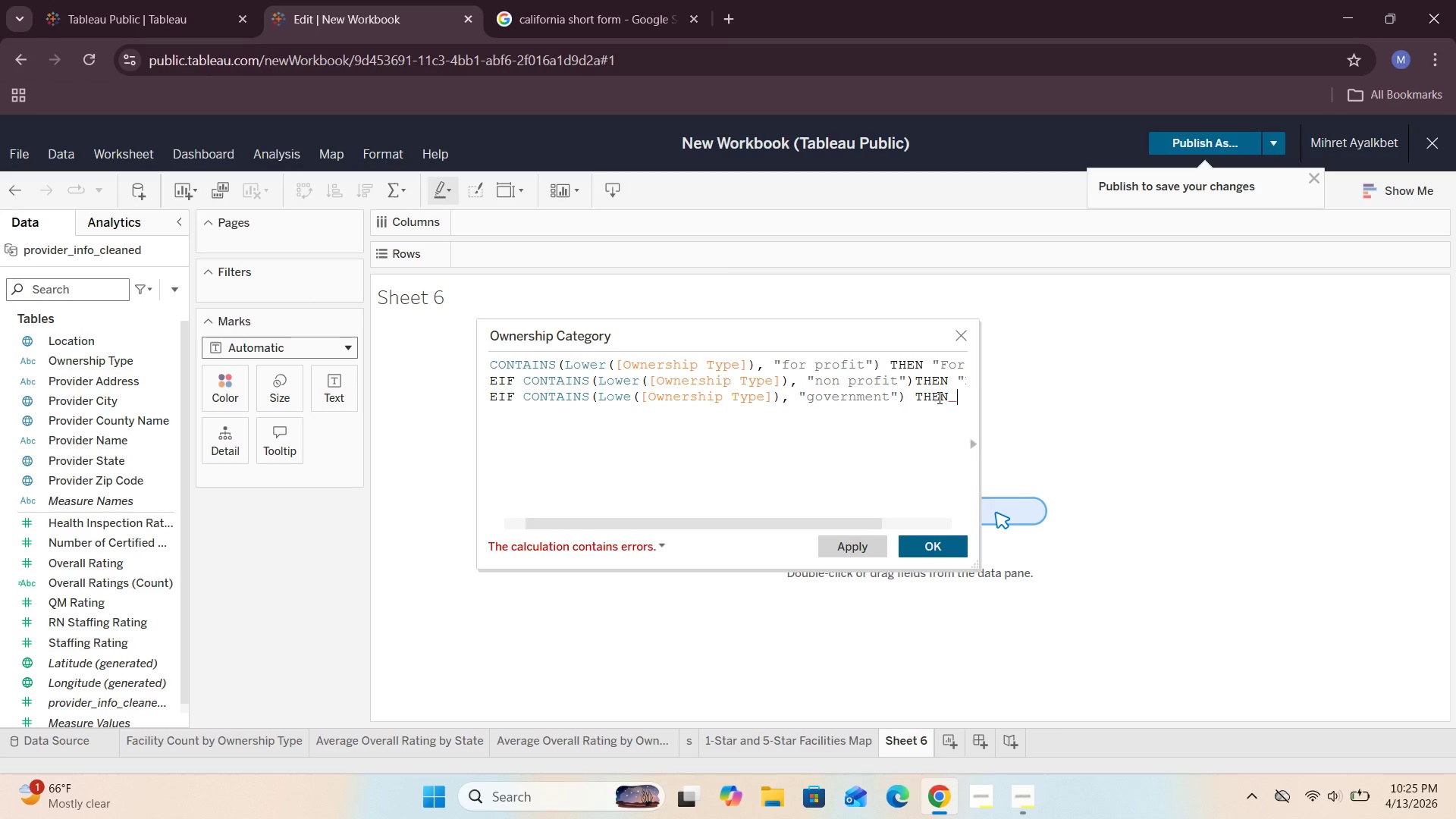 
key(CapsLock)
 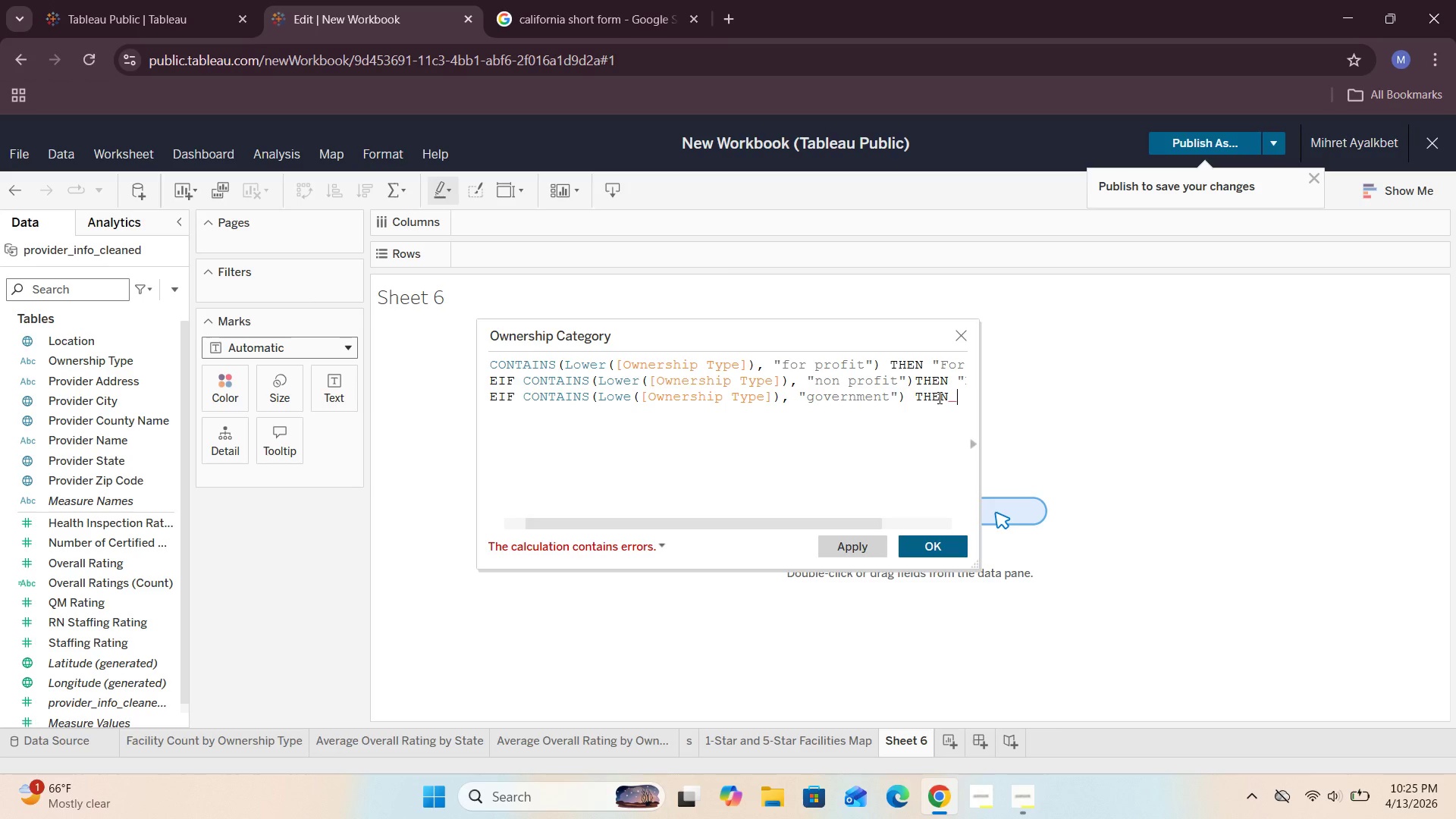 
key(Shift+Quote)
 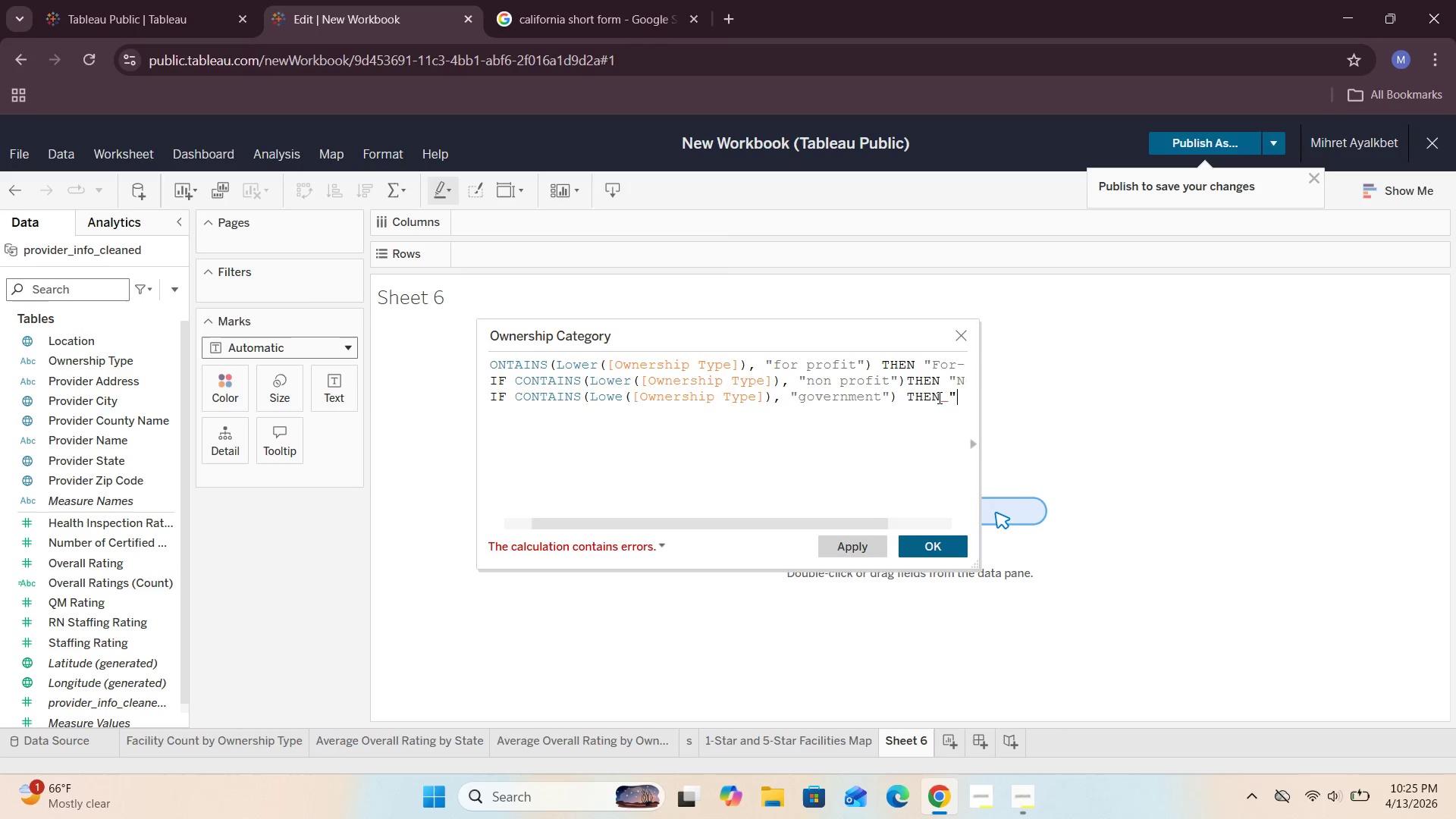 
key(Shift+Quote)
 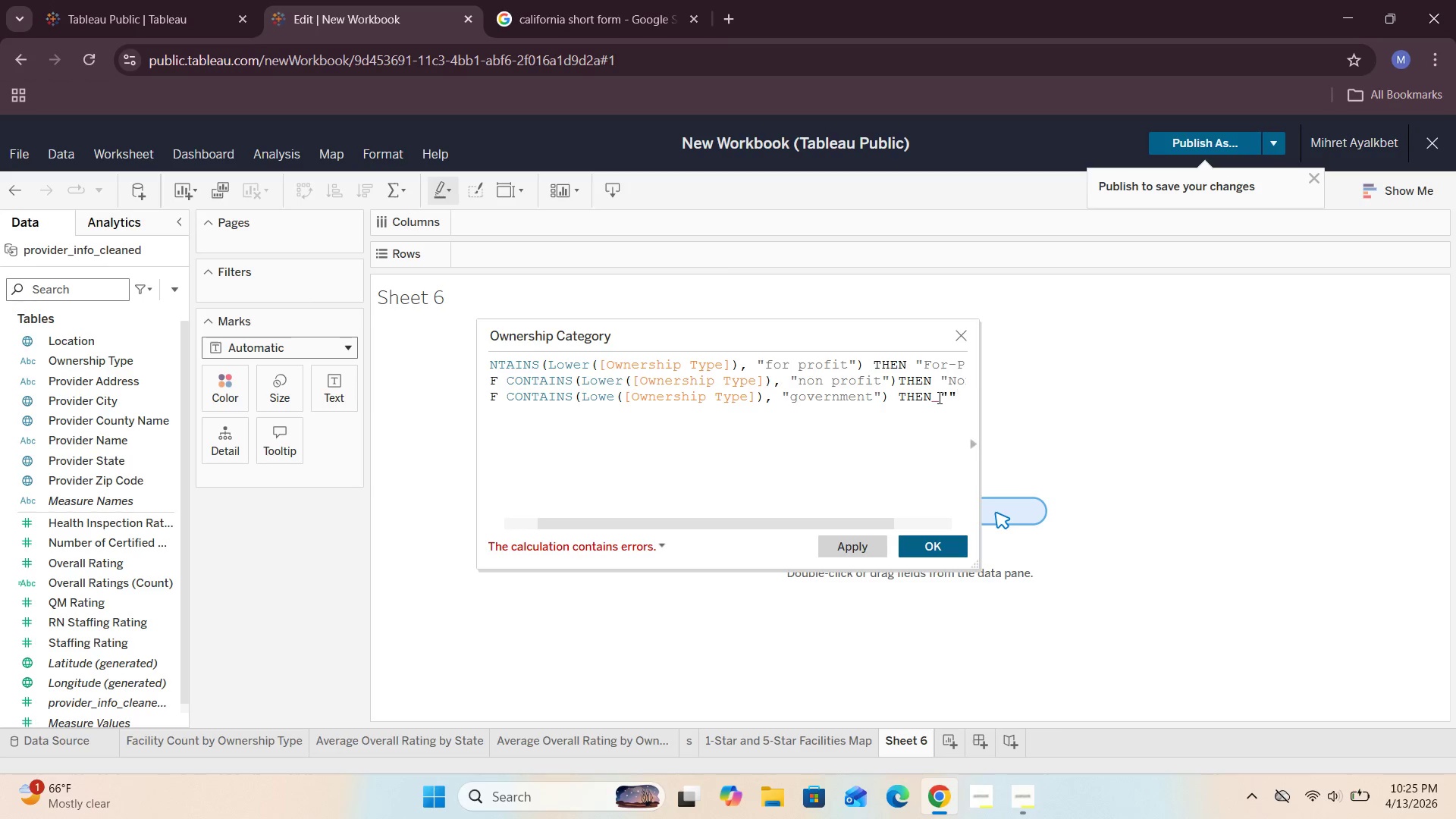 
key(ArrowLeft)
 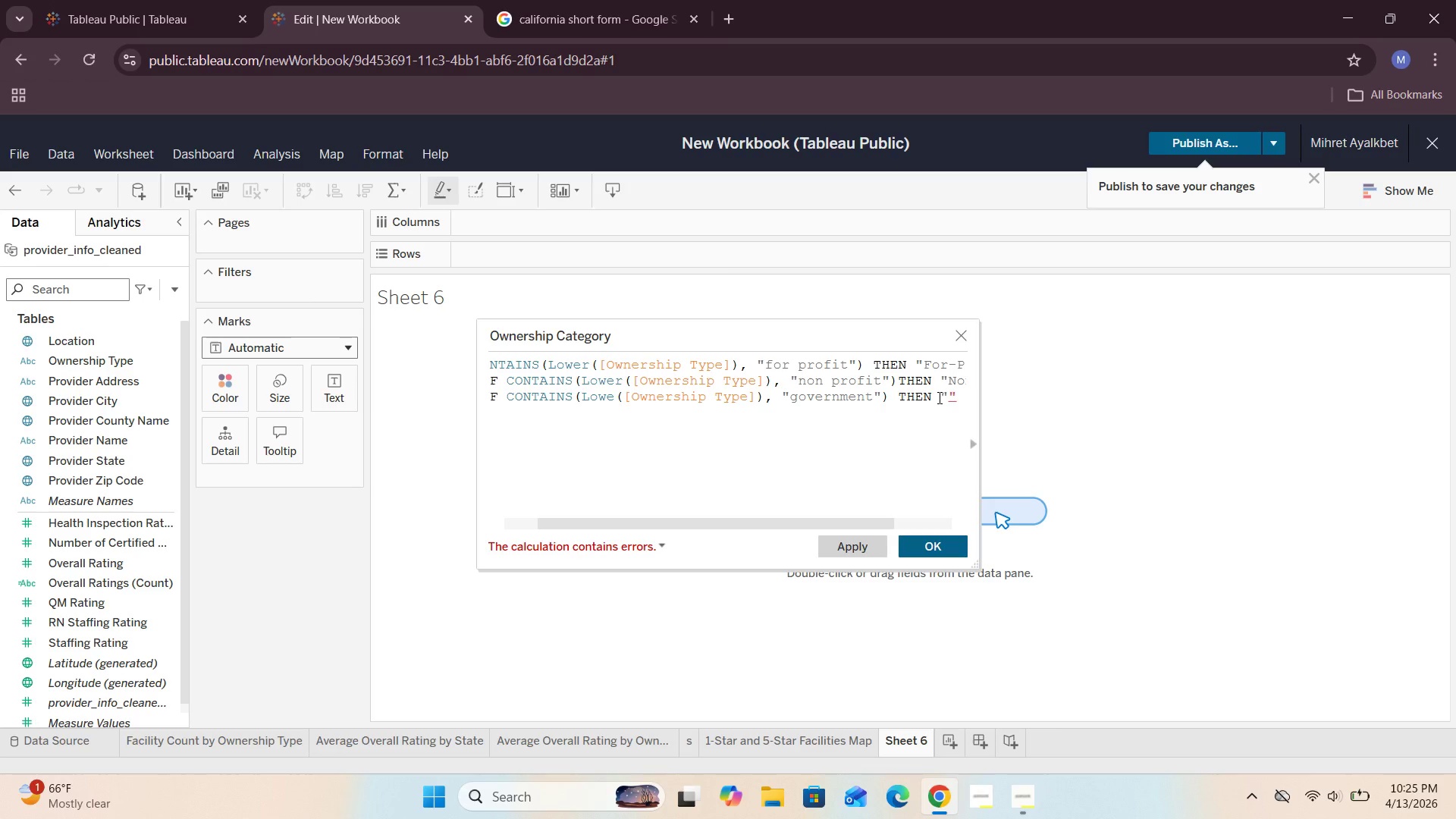 
type(Governmeb)
key(Backspace)
type(nt)
 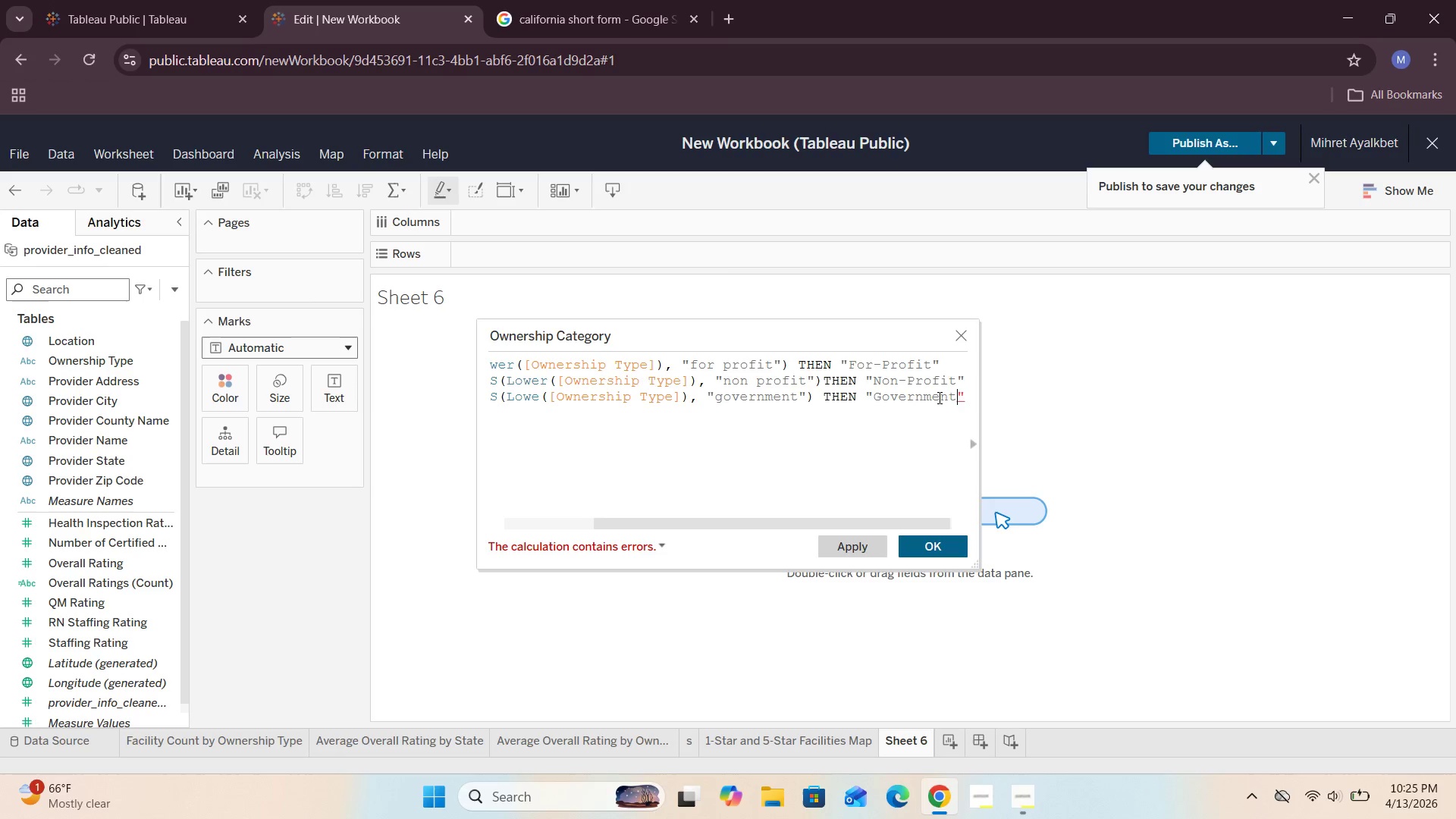 
key(ArrowRight)
 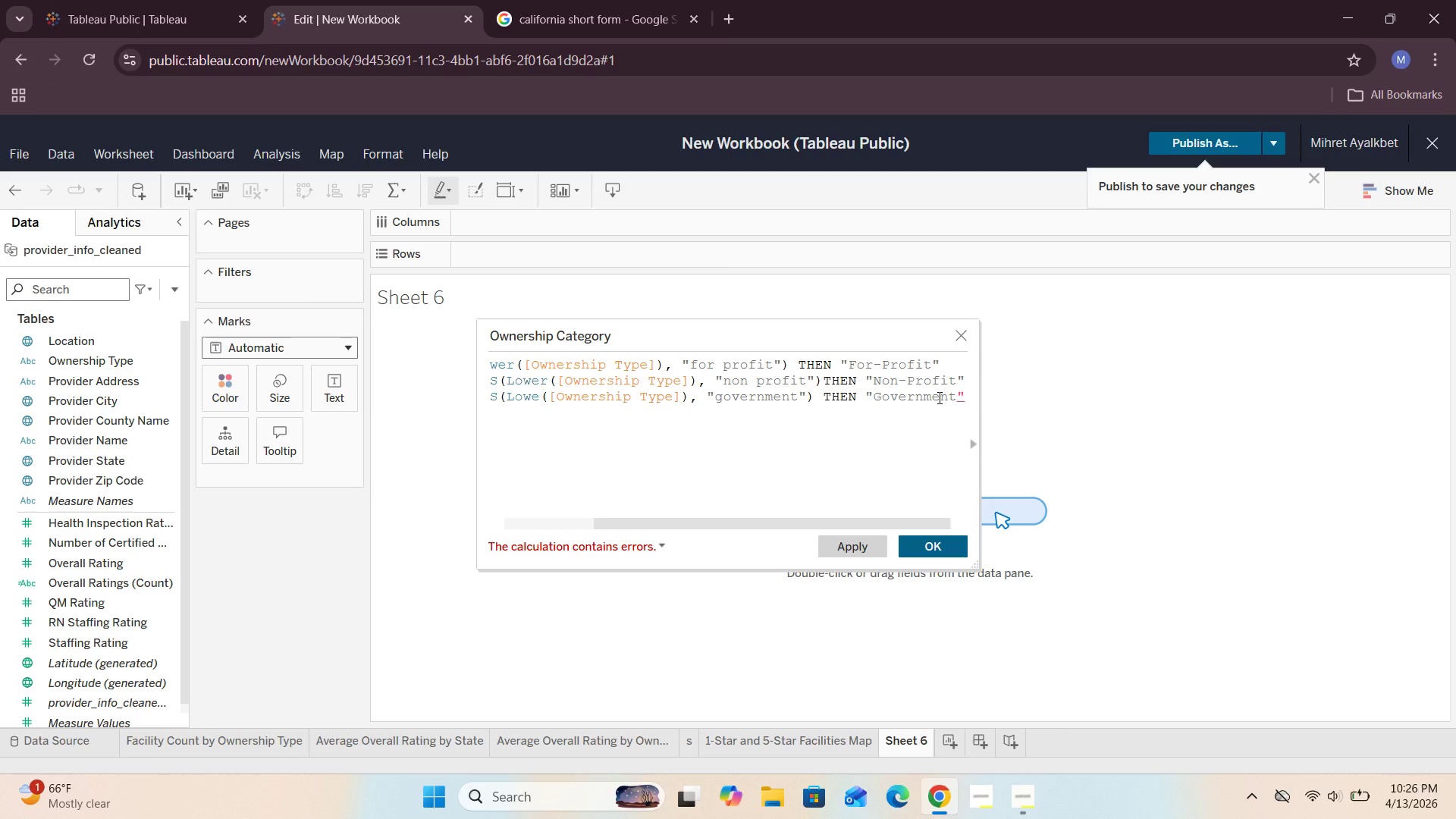 
key(Space)
 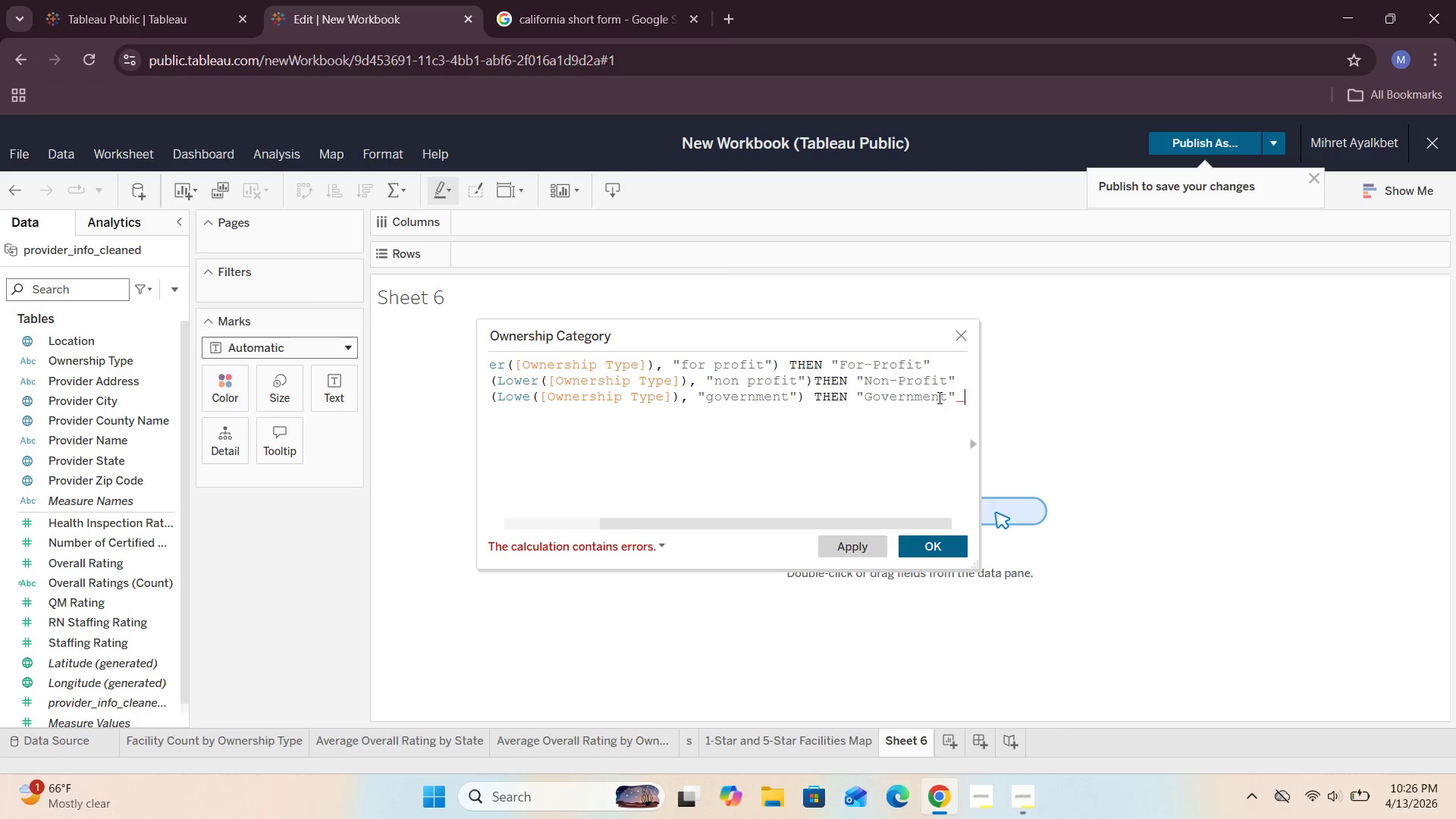 
key(Enter)
 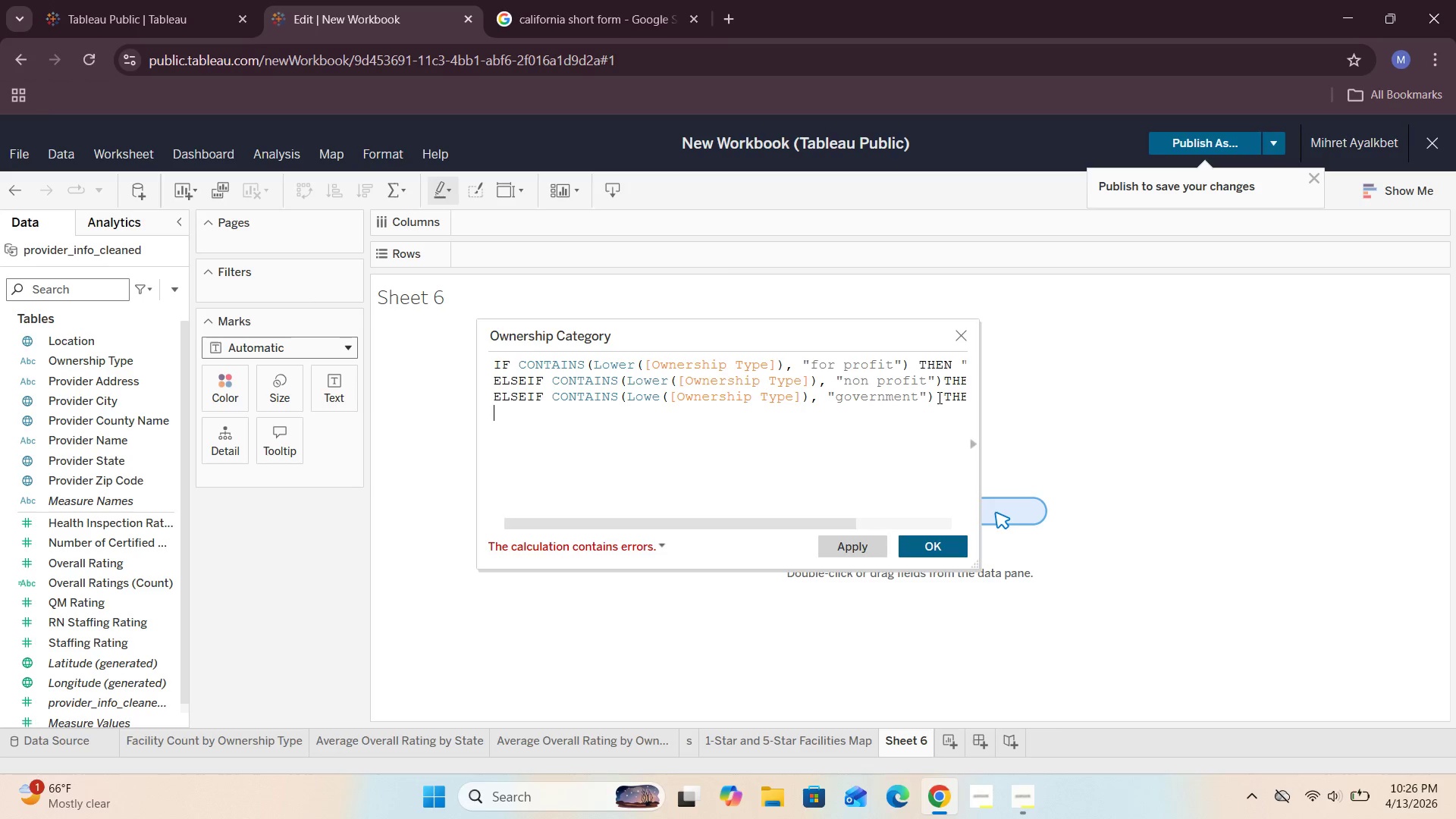 
type(ELSE "")
 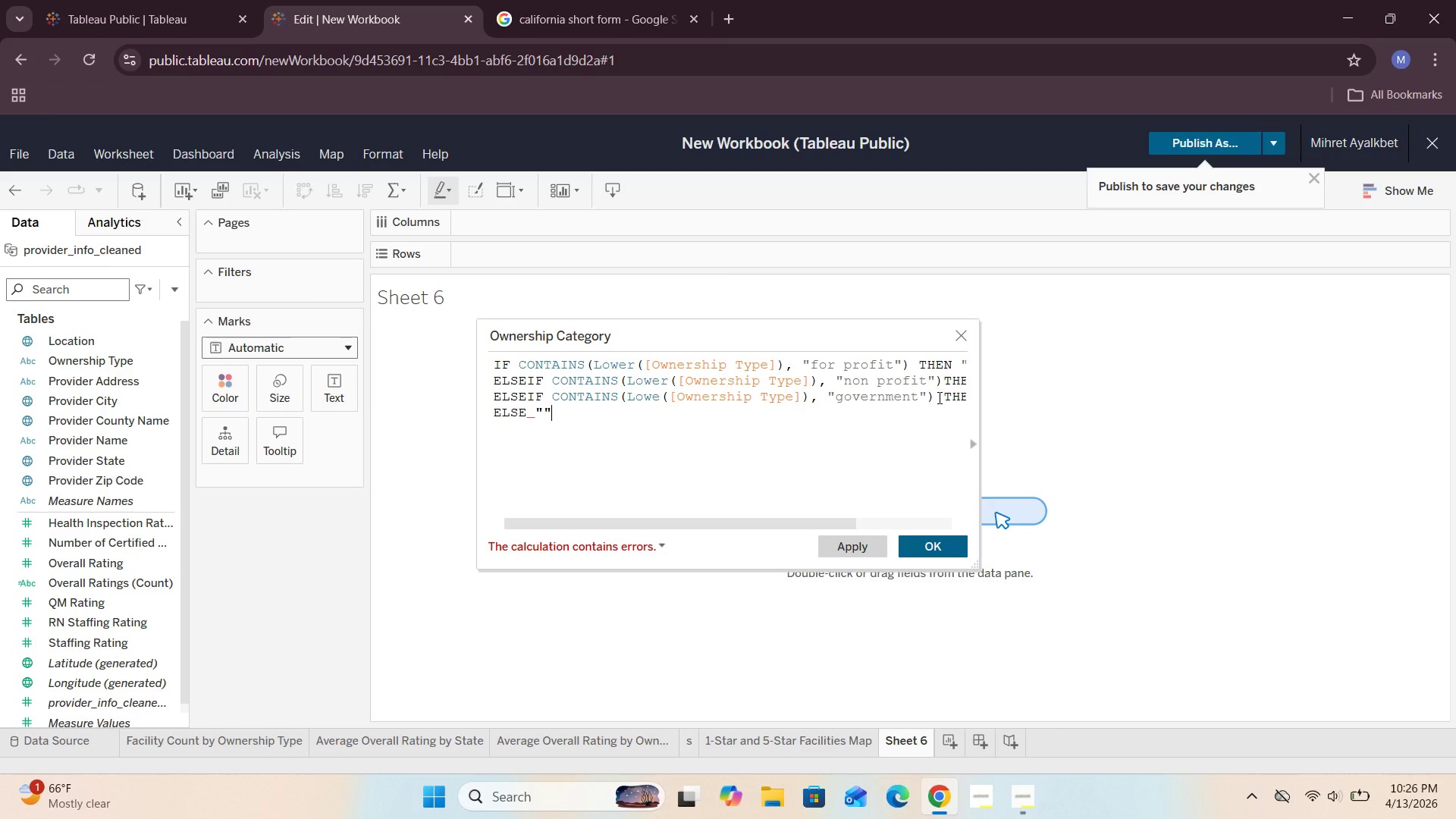 
 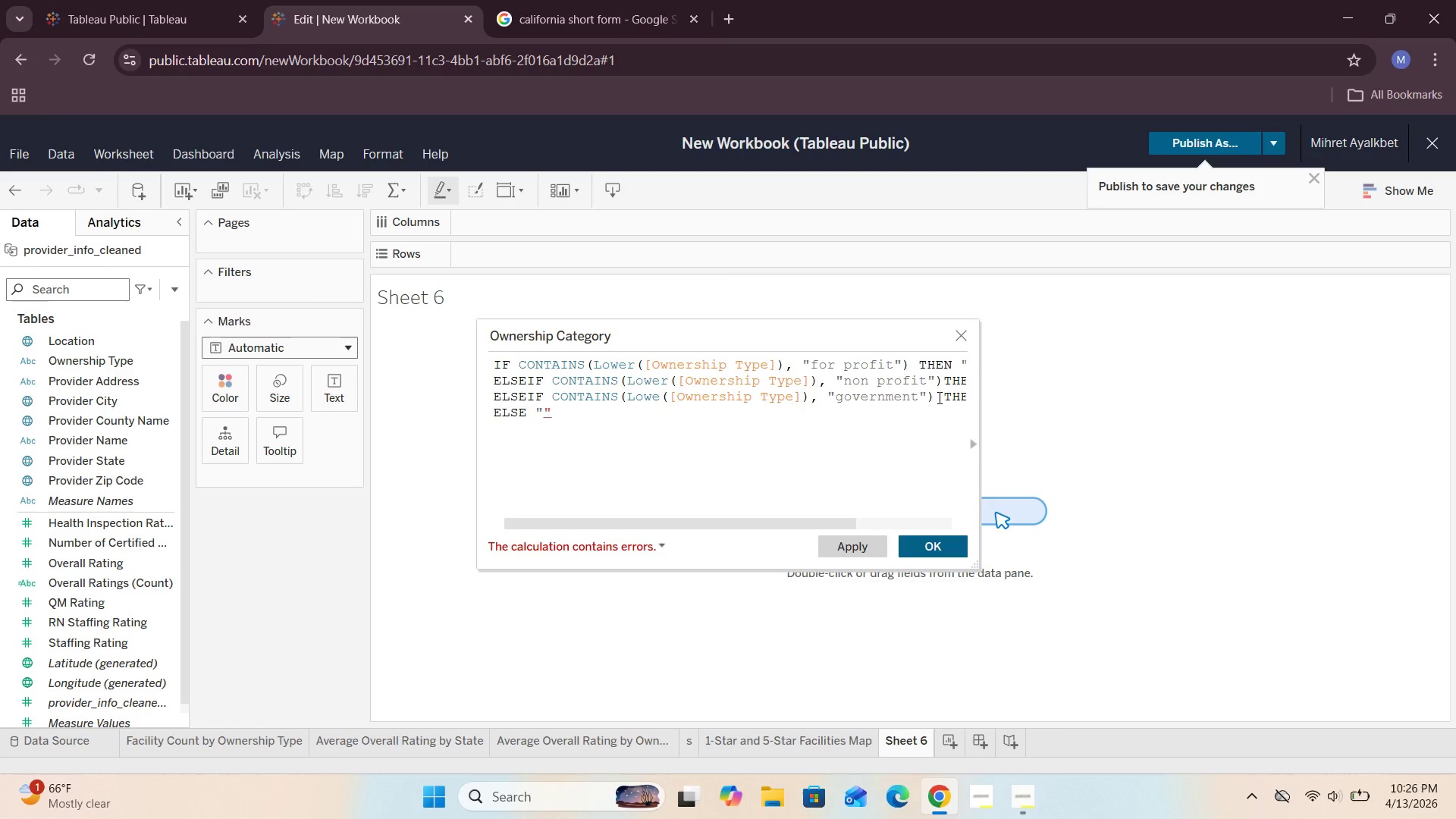 
key(ArrowLeft)
 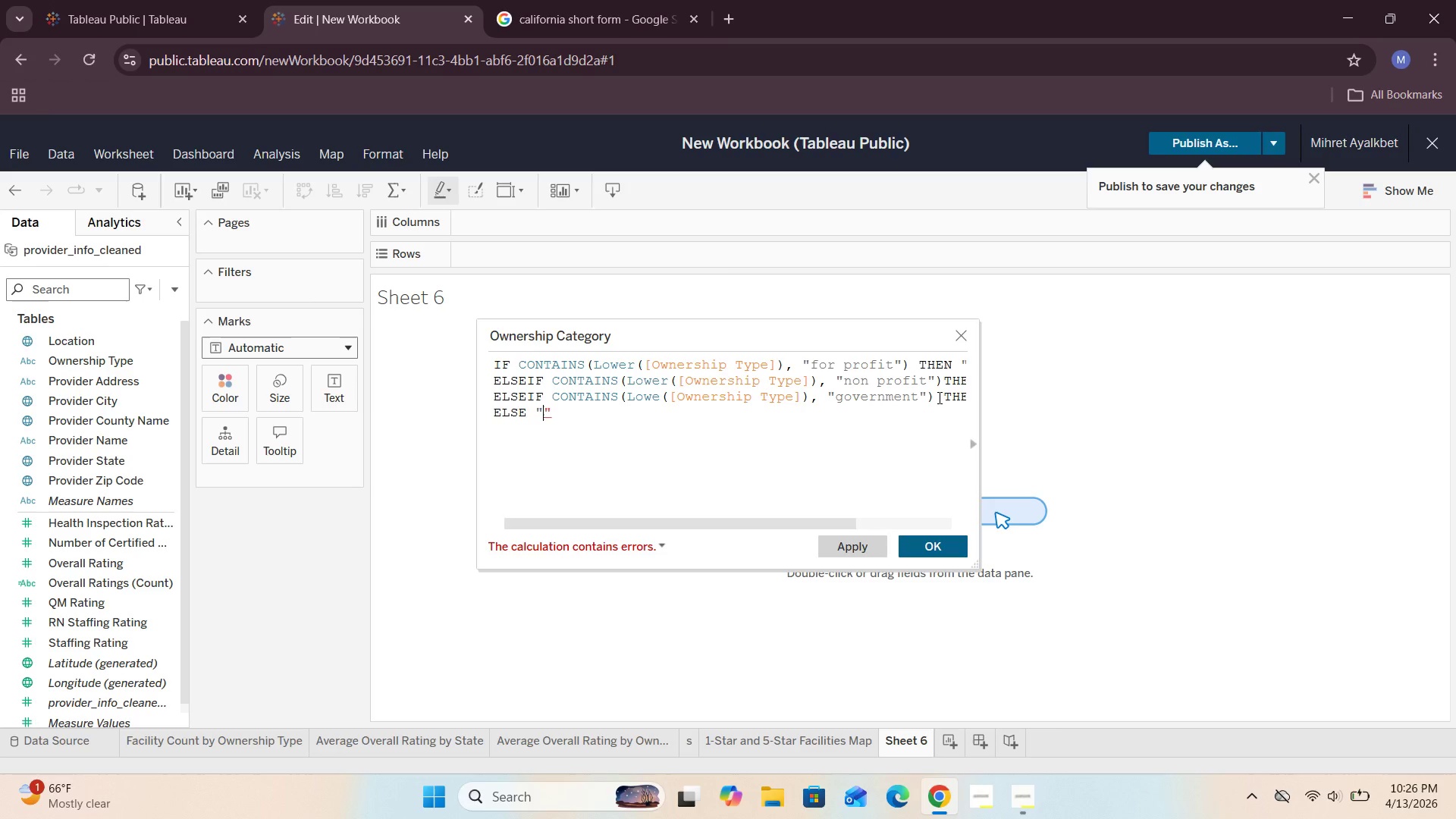 
type(Other)
 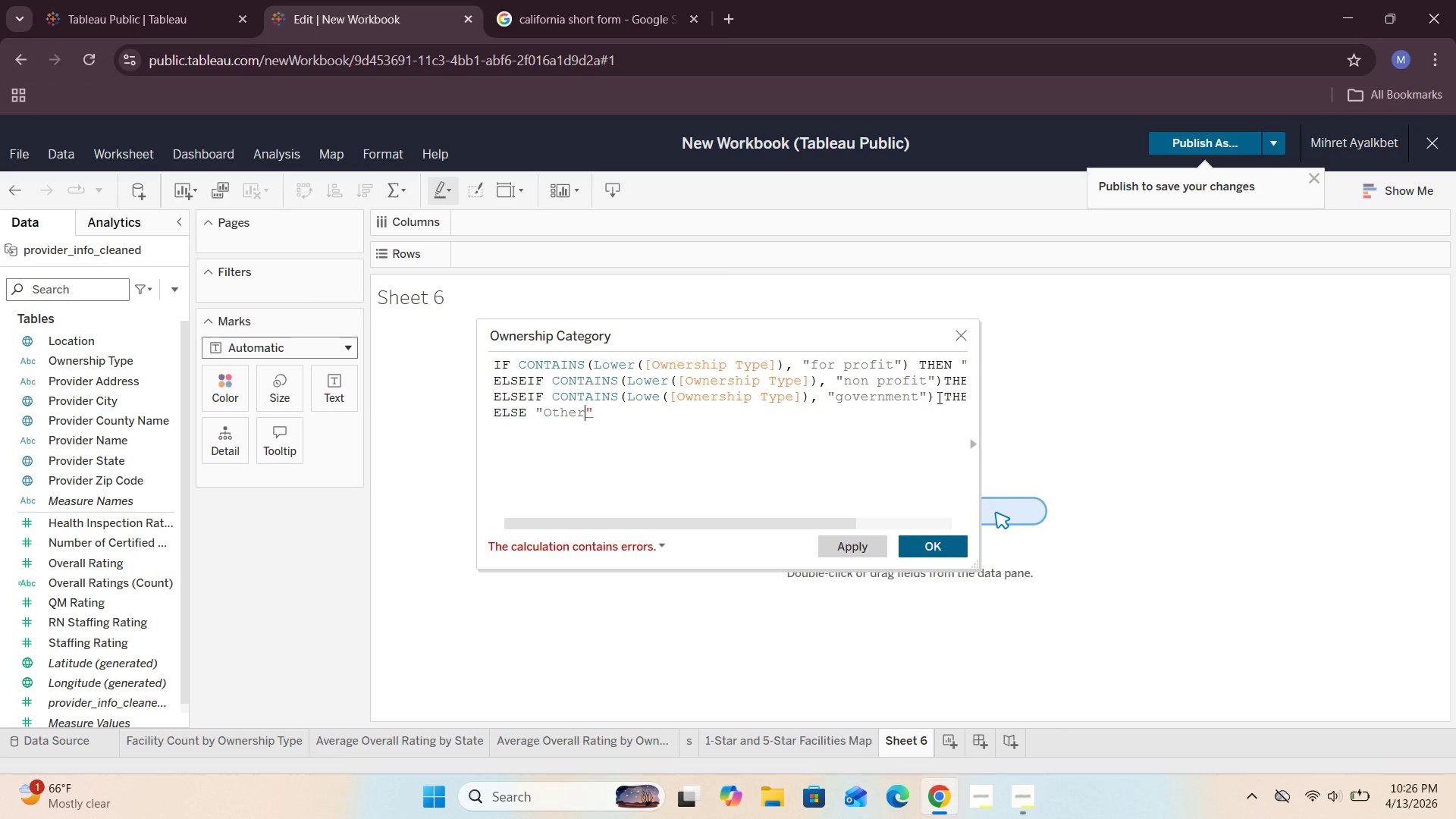 
key(ArrowRight)
 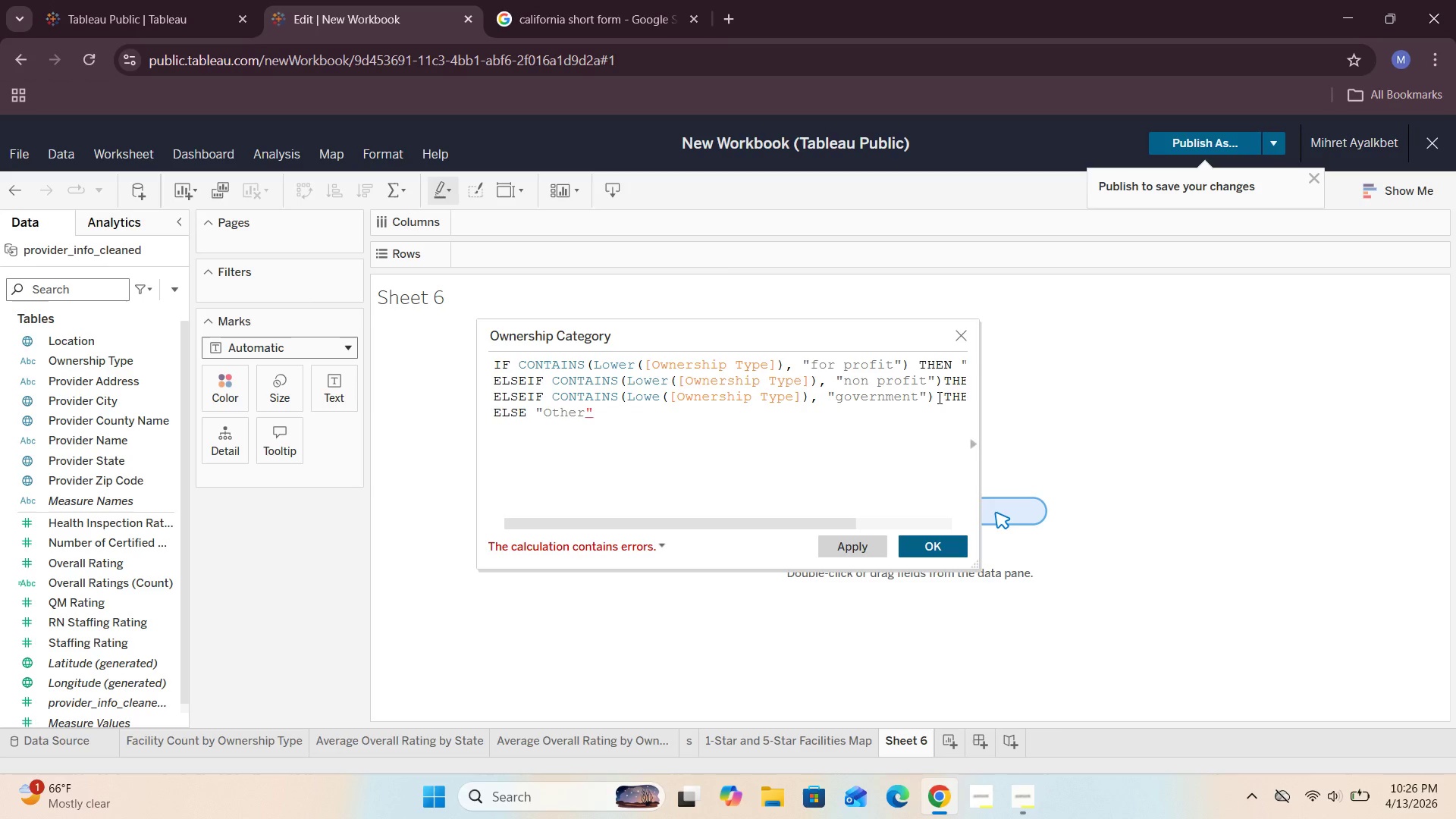 
key(Enter)
 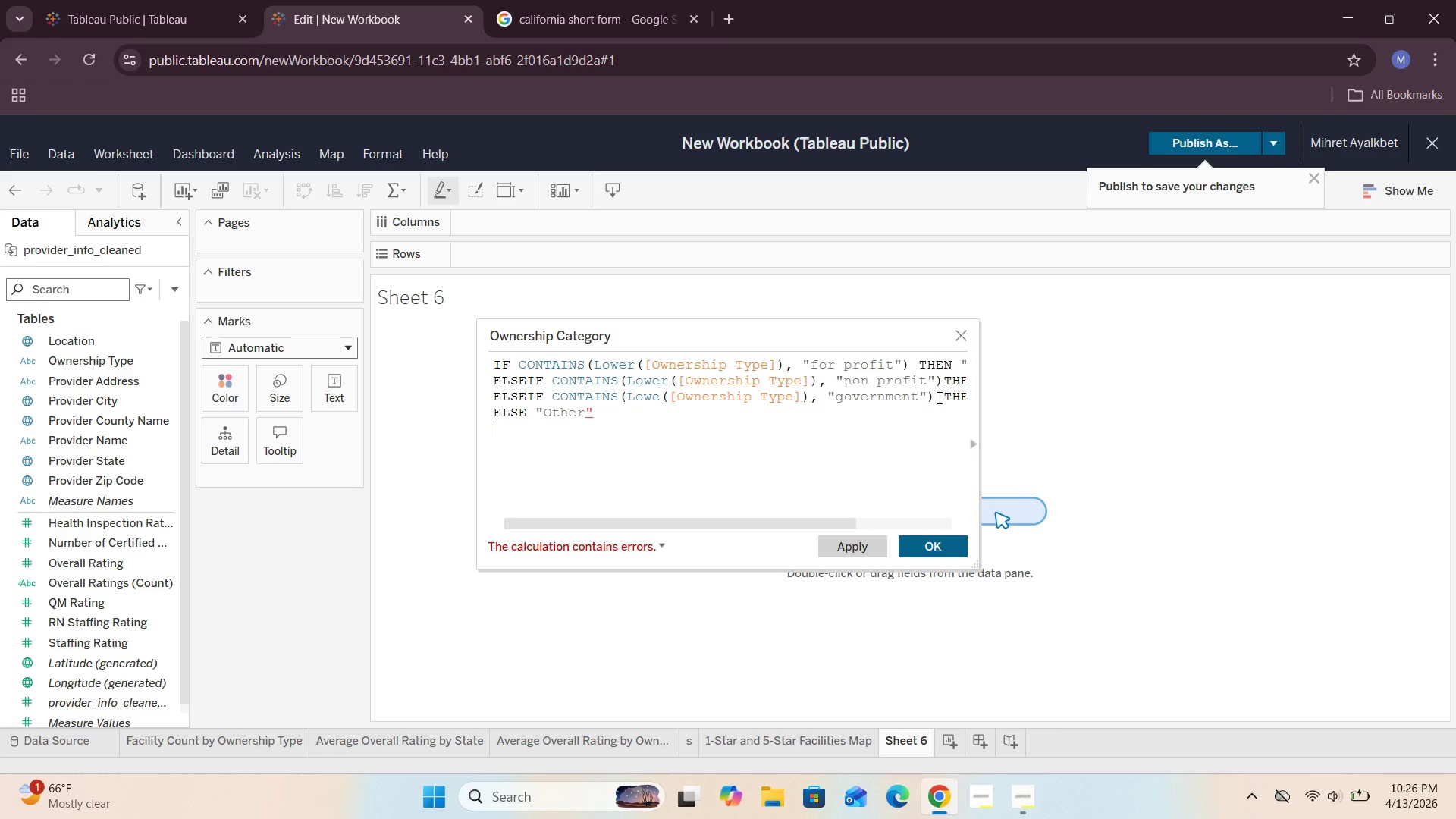 
type(END)
 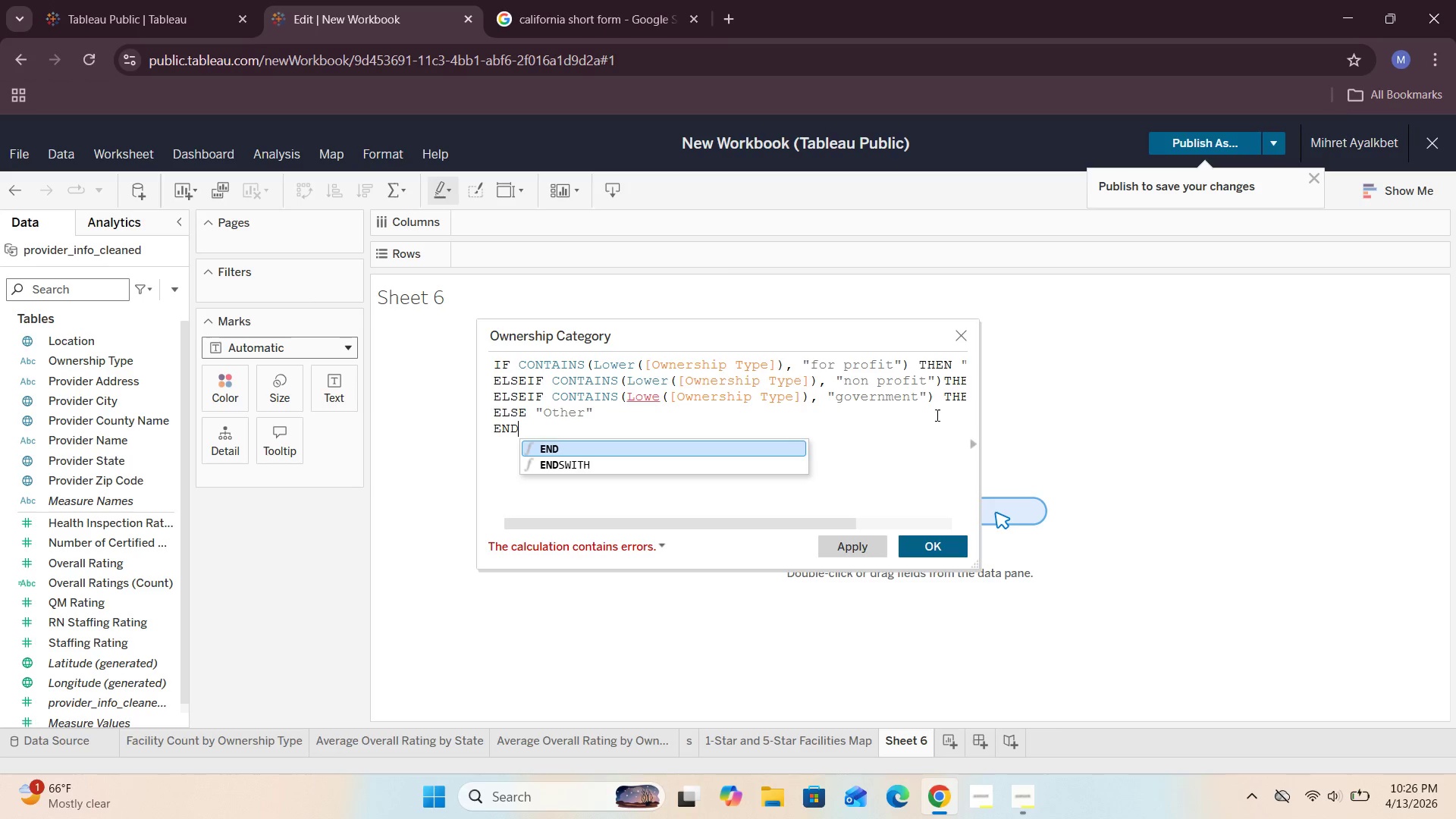 
left_click([579, 449])
 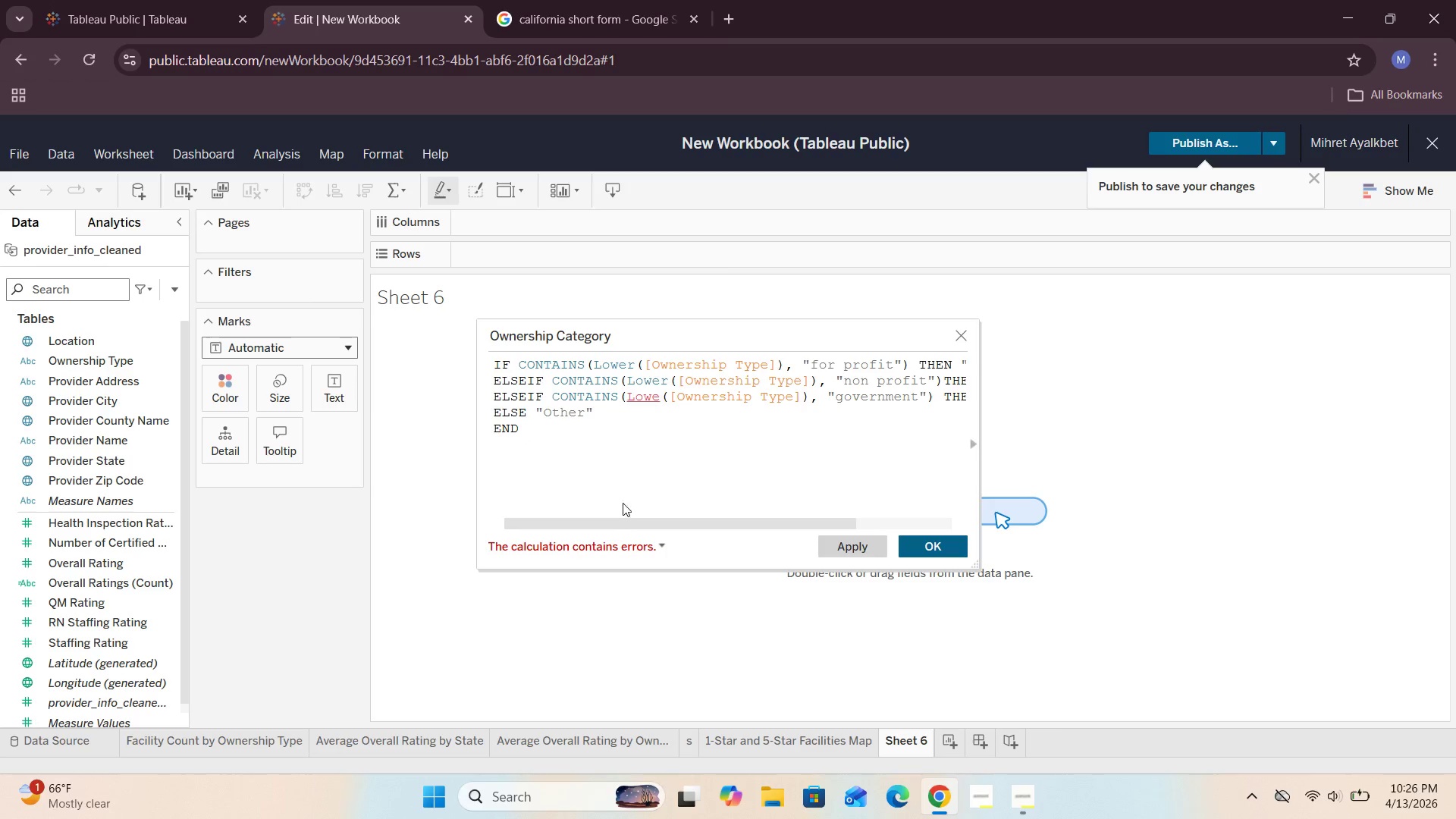 
left_click([661, 396])
 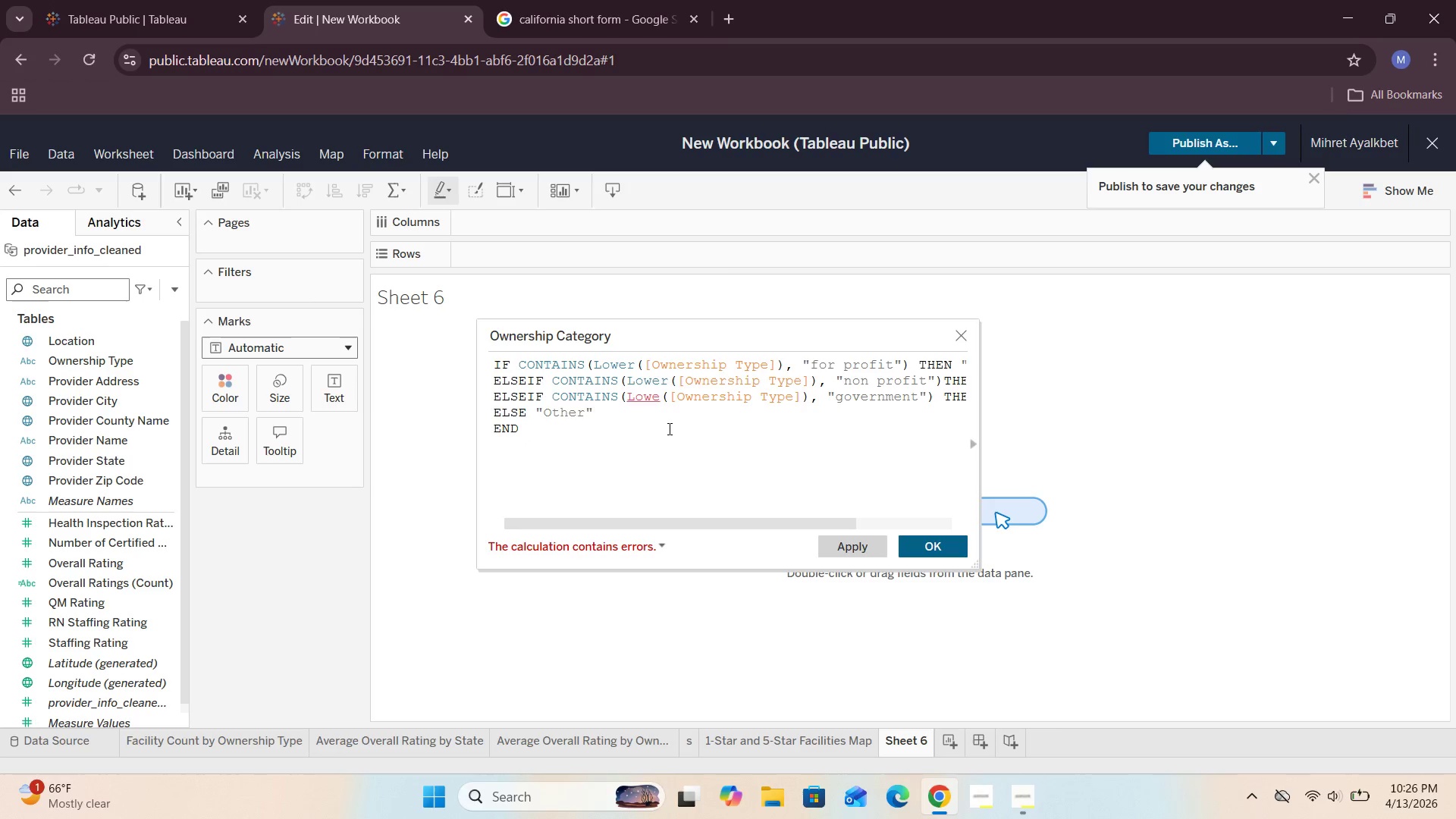 
key(R)
 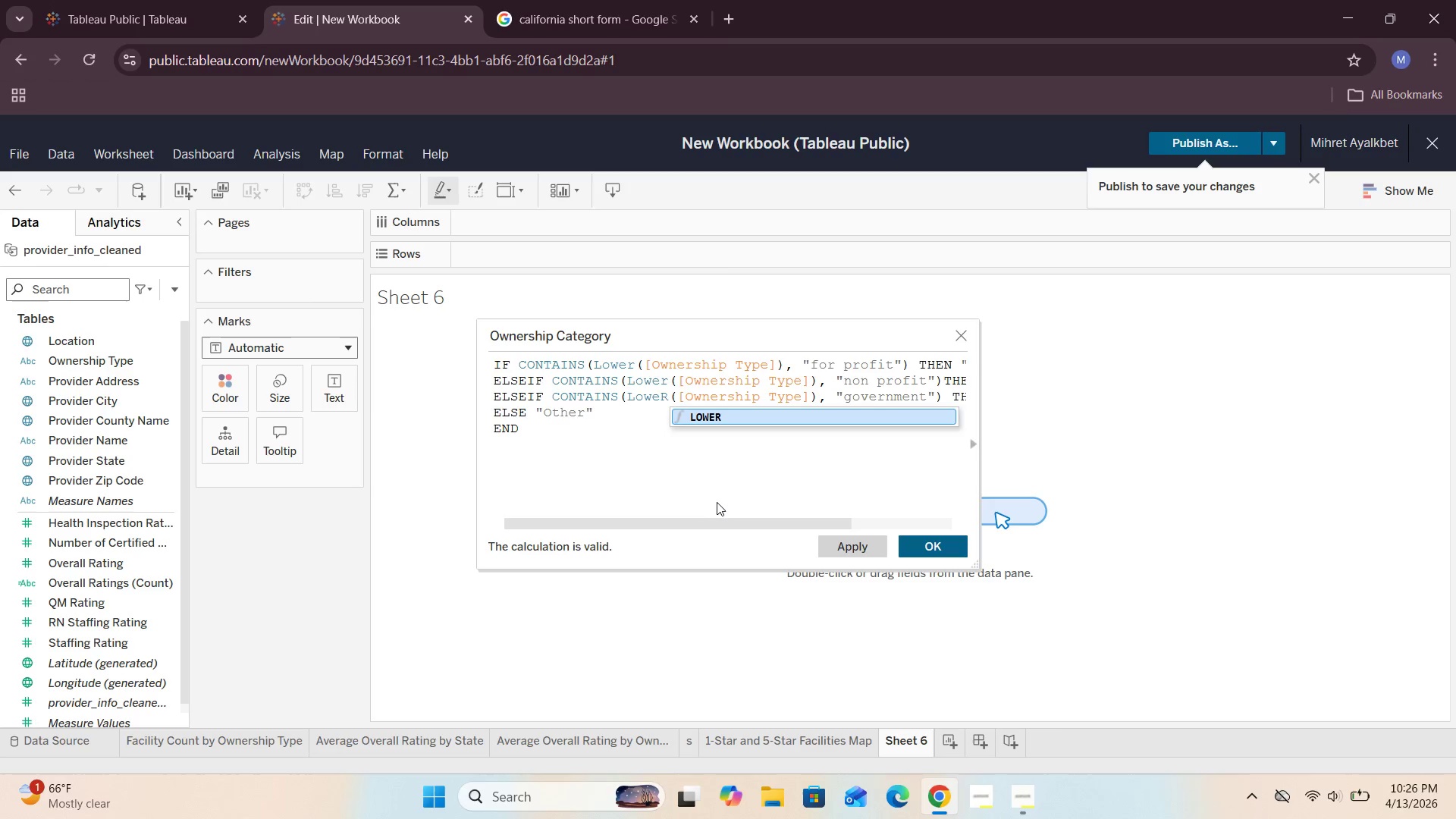 
left_click([669, 399])
 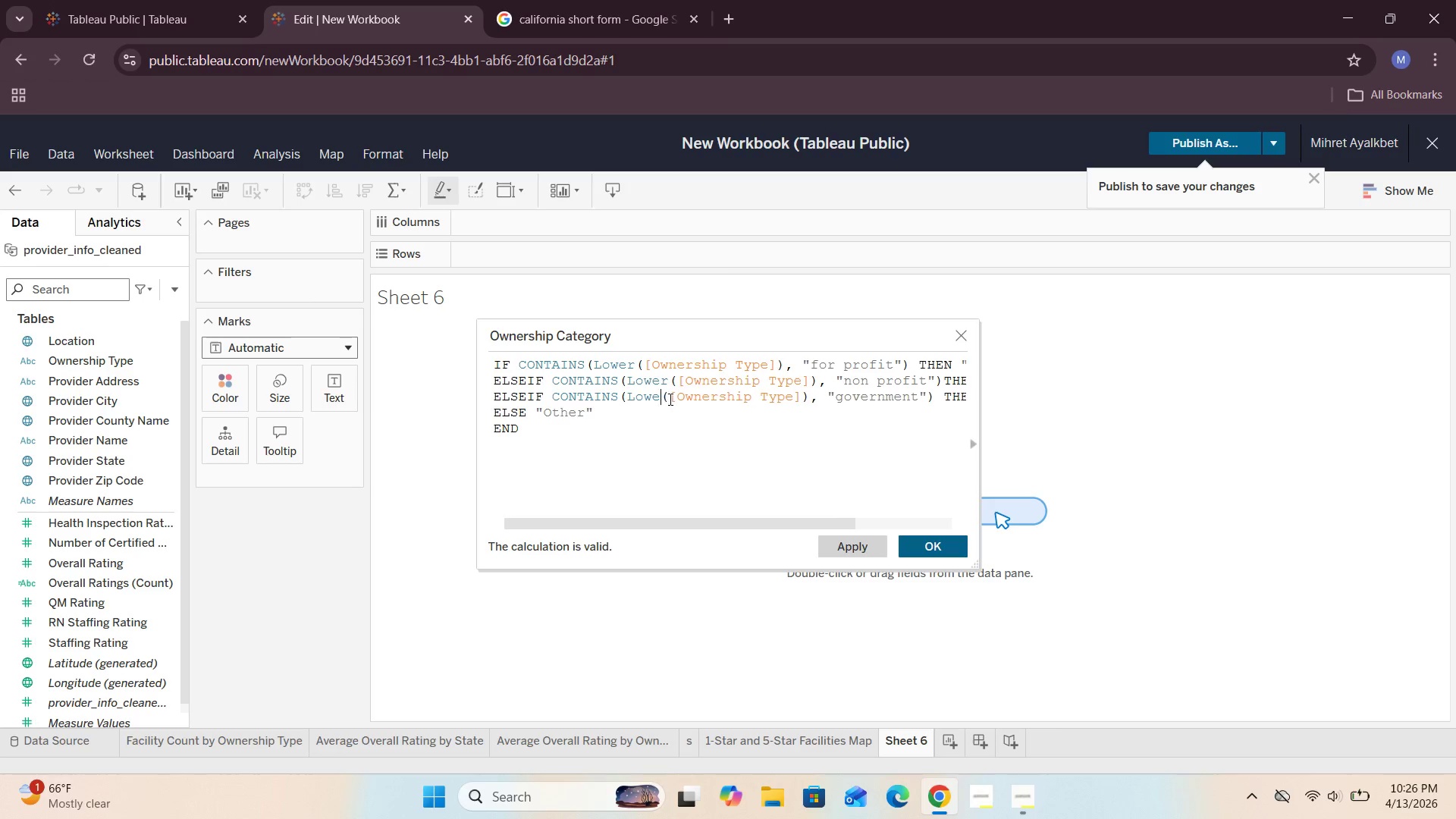 
key(Backspace)
 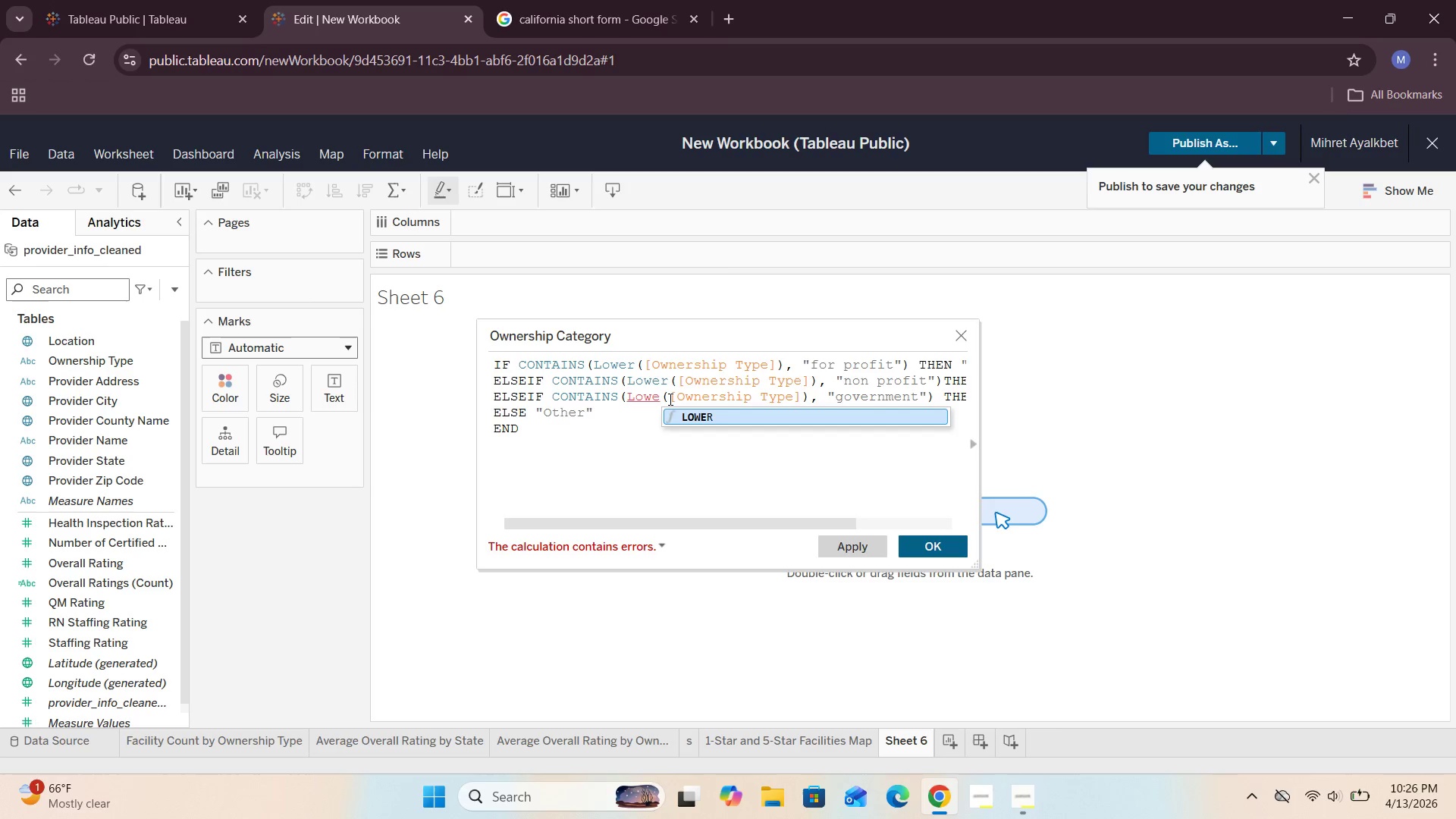 
key(CapsLock)
 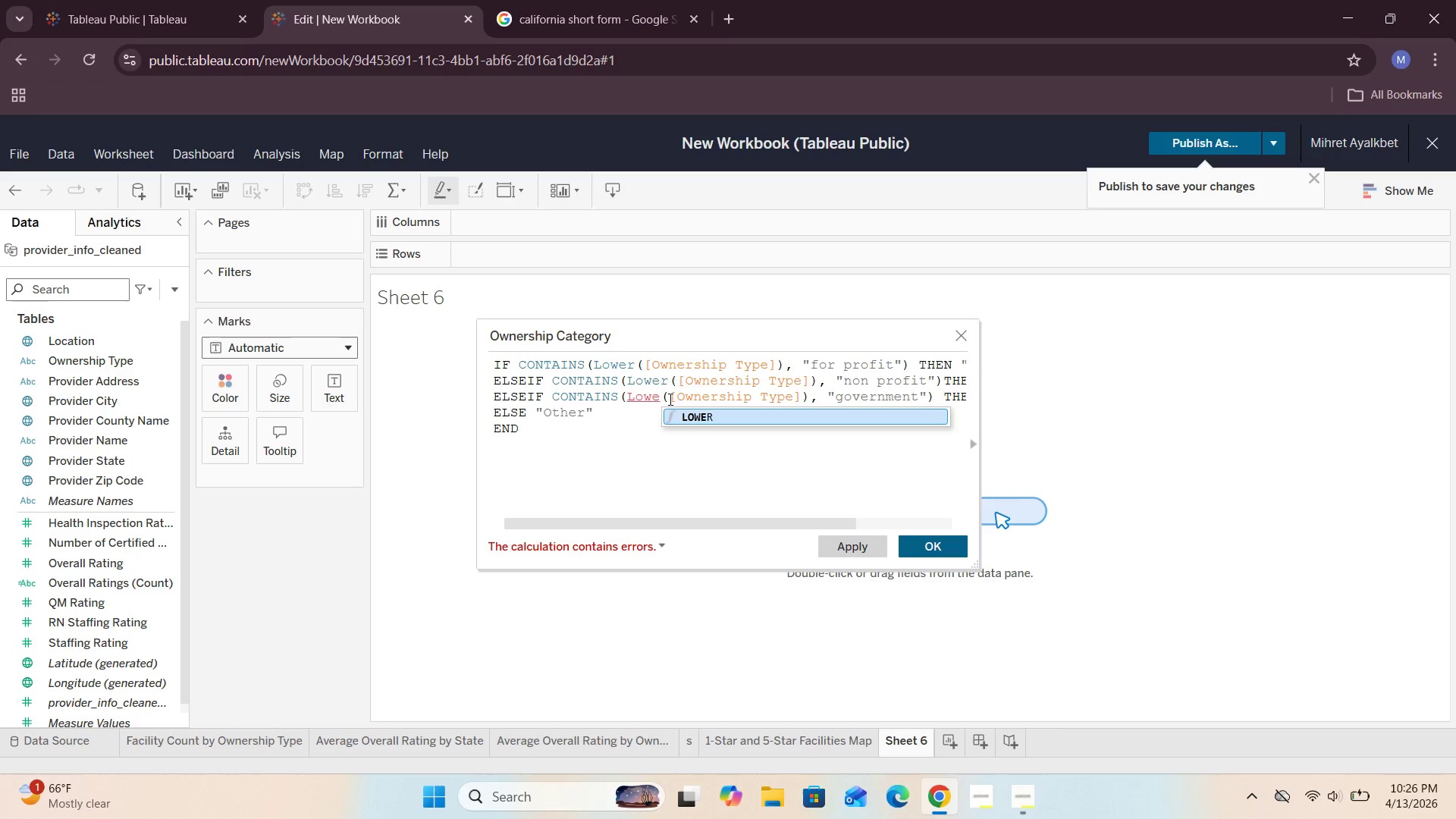 
key(R)
 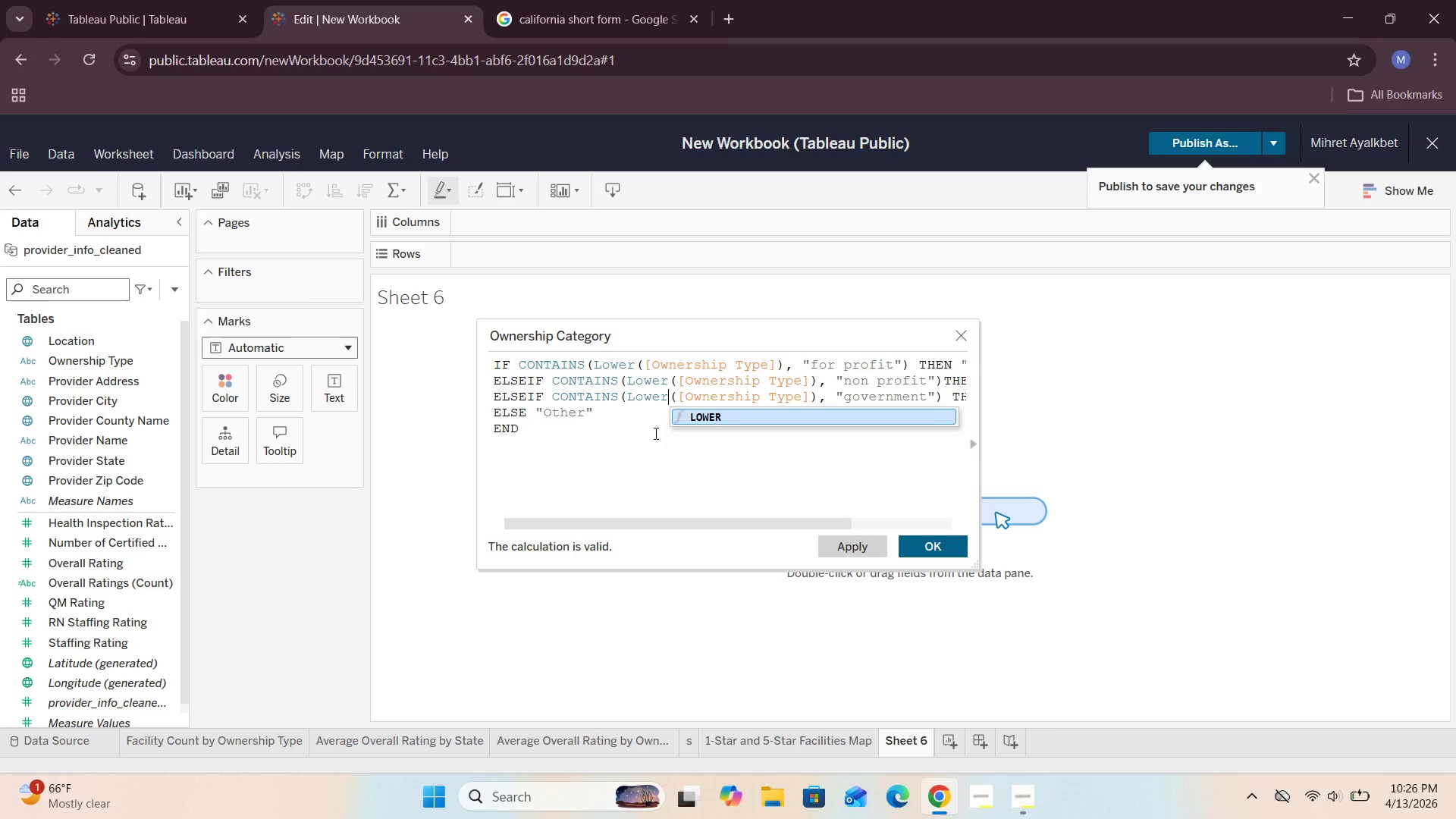 
left_click([647, 450])
 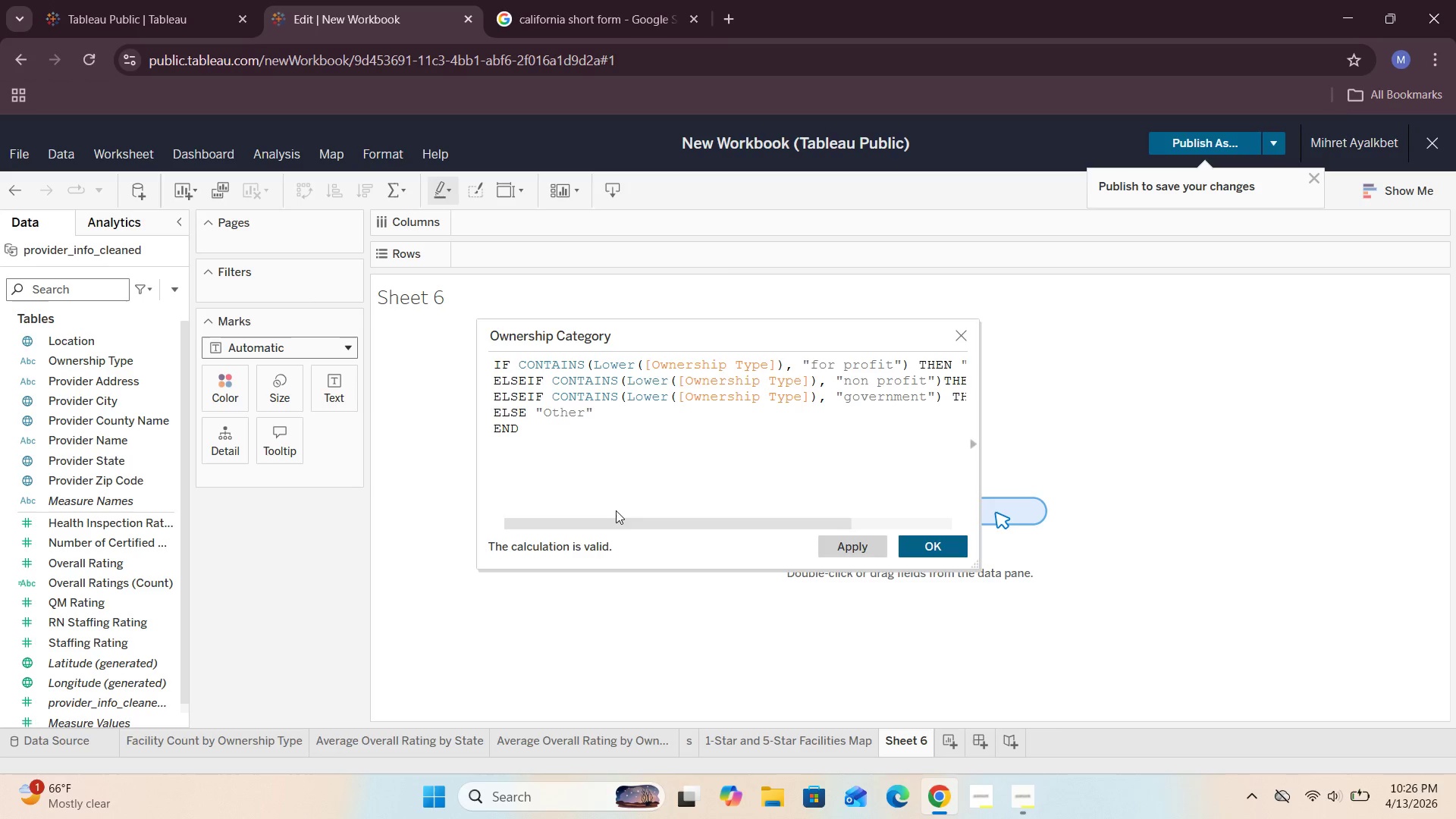 
left_click_drag(start_coordinate=[600, 527], to_coordinate=[830, 529])
 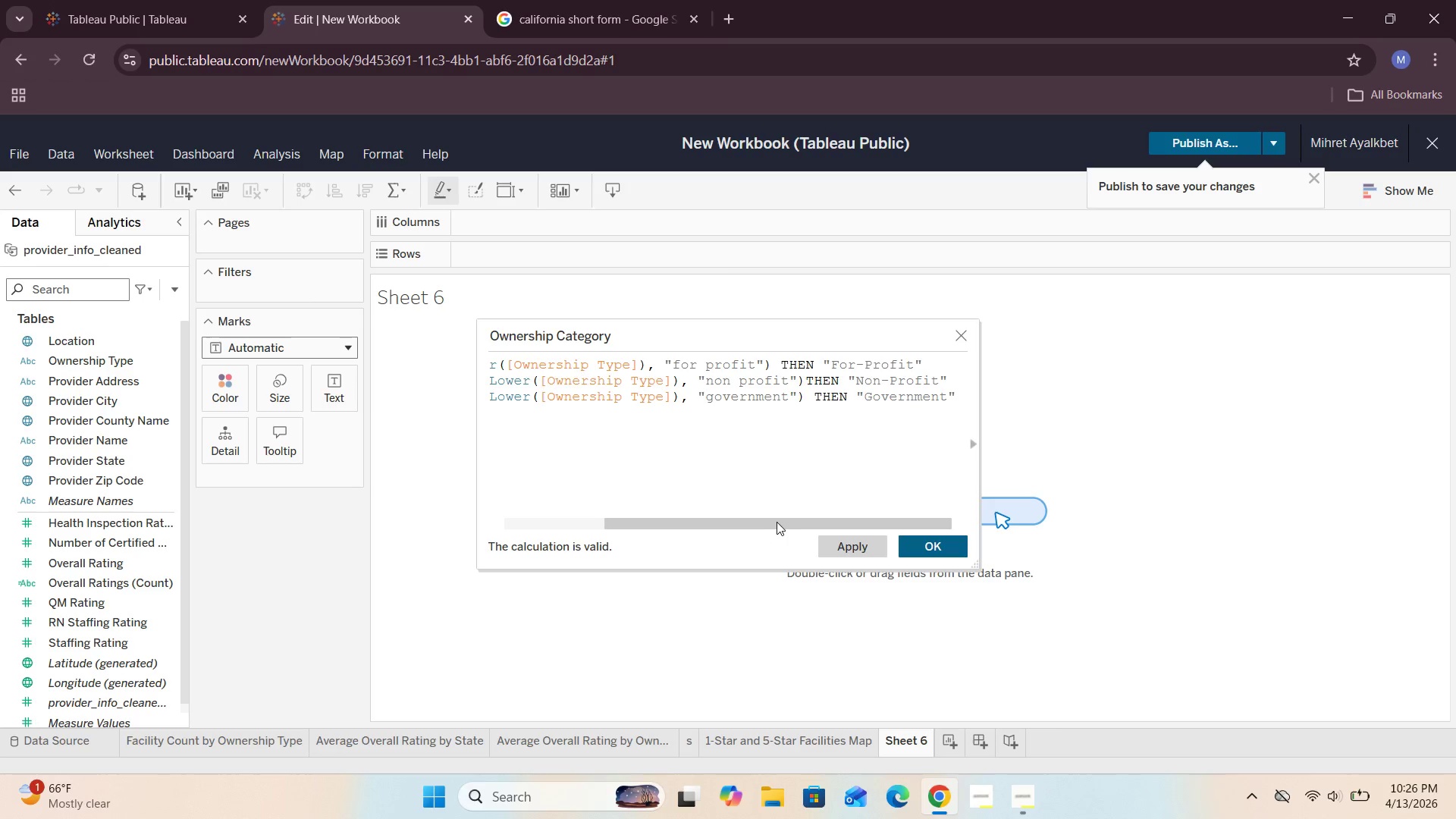 
left_click_drag(start_coordinate=[775, 522], to_coordinate=[876, 529])
 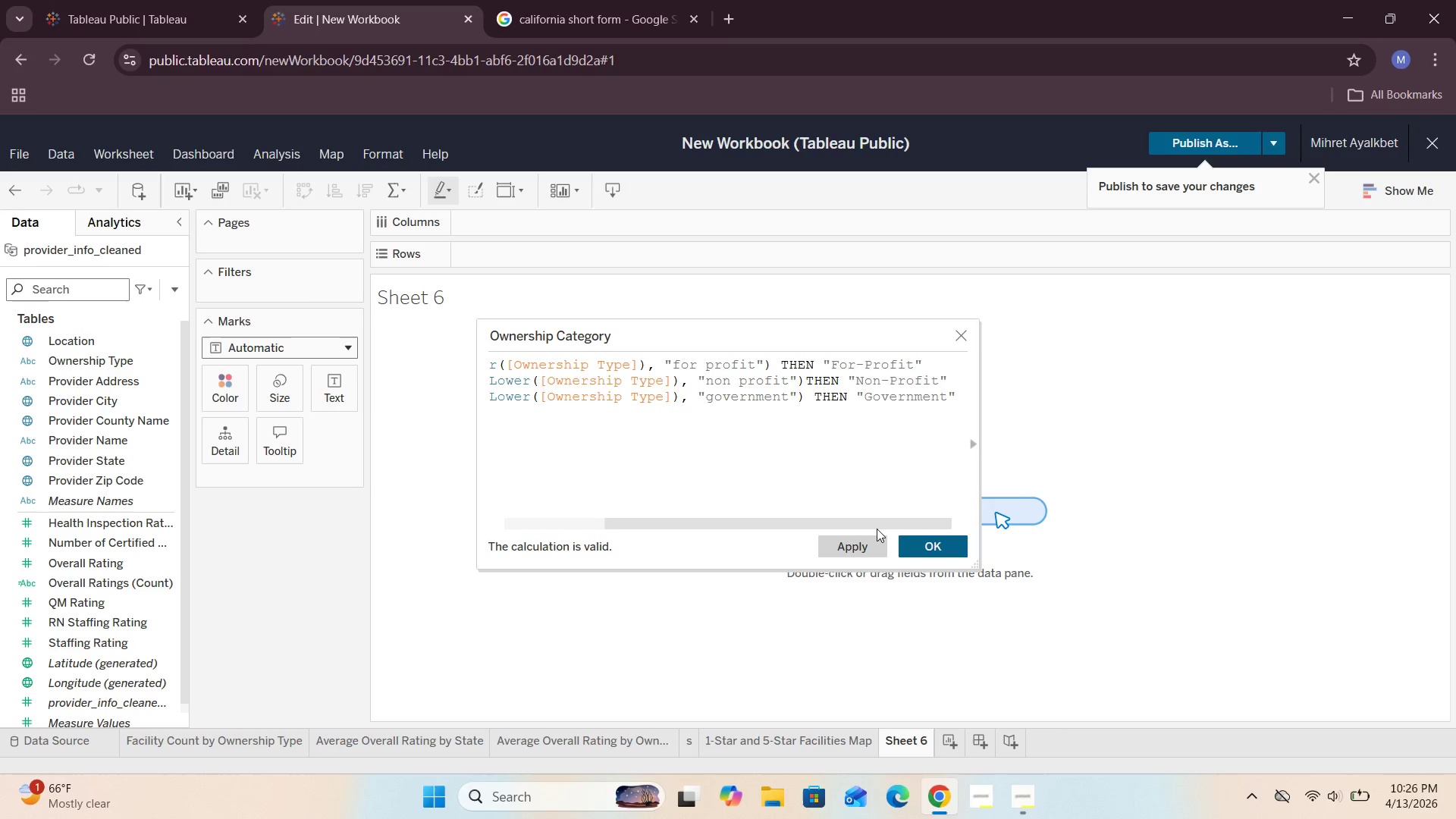 
left_click_drag(start_coordinate=[877, 529], to_coordinate=[855, 528])
 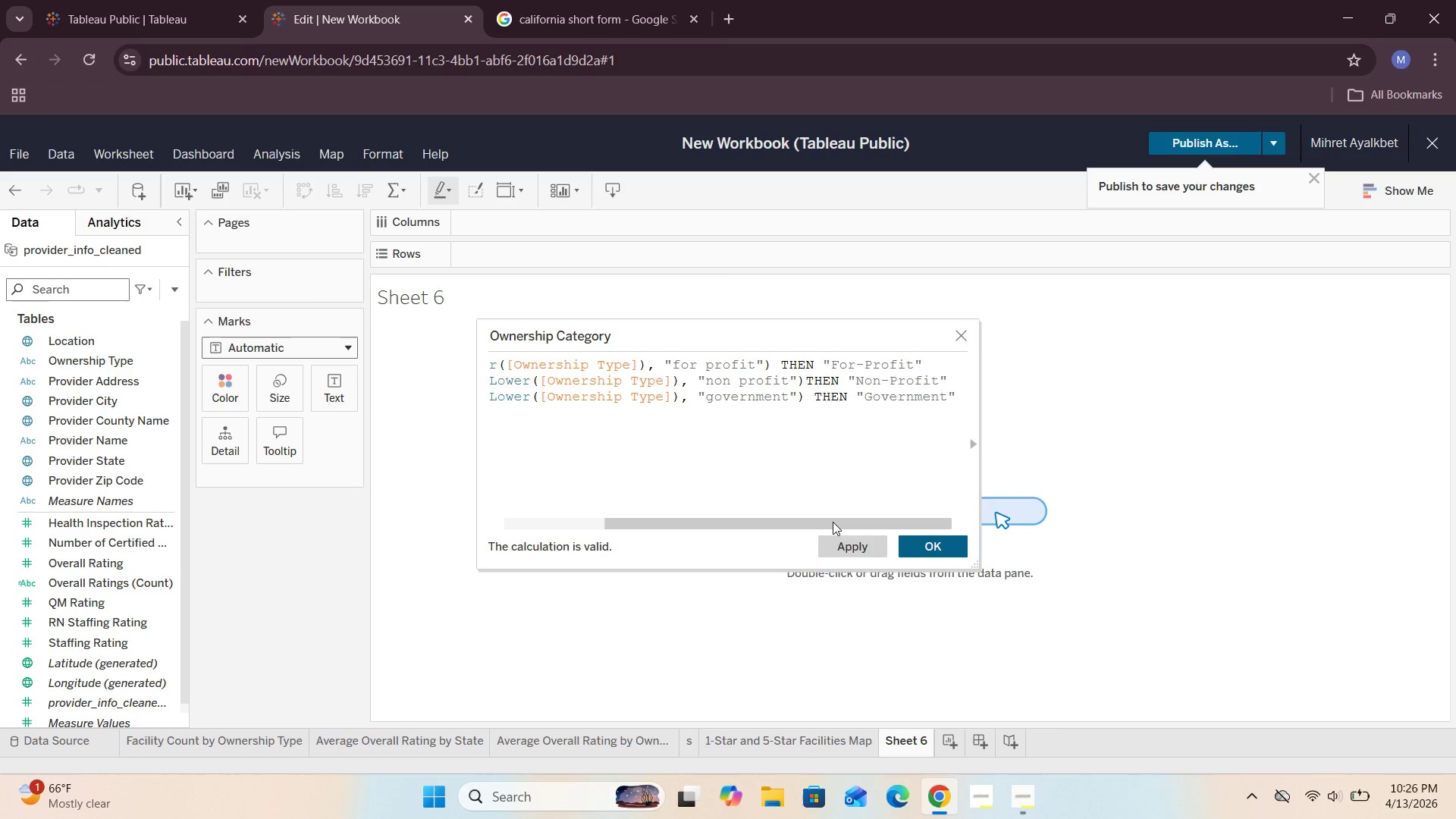 
left_click_drag(start_coordinate=[835, 524], to_coordinate=[664, 526])
 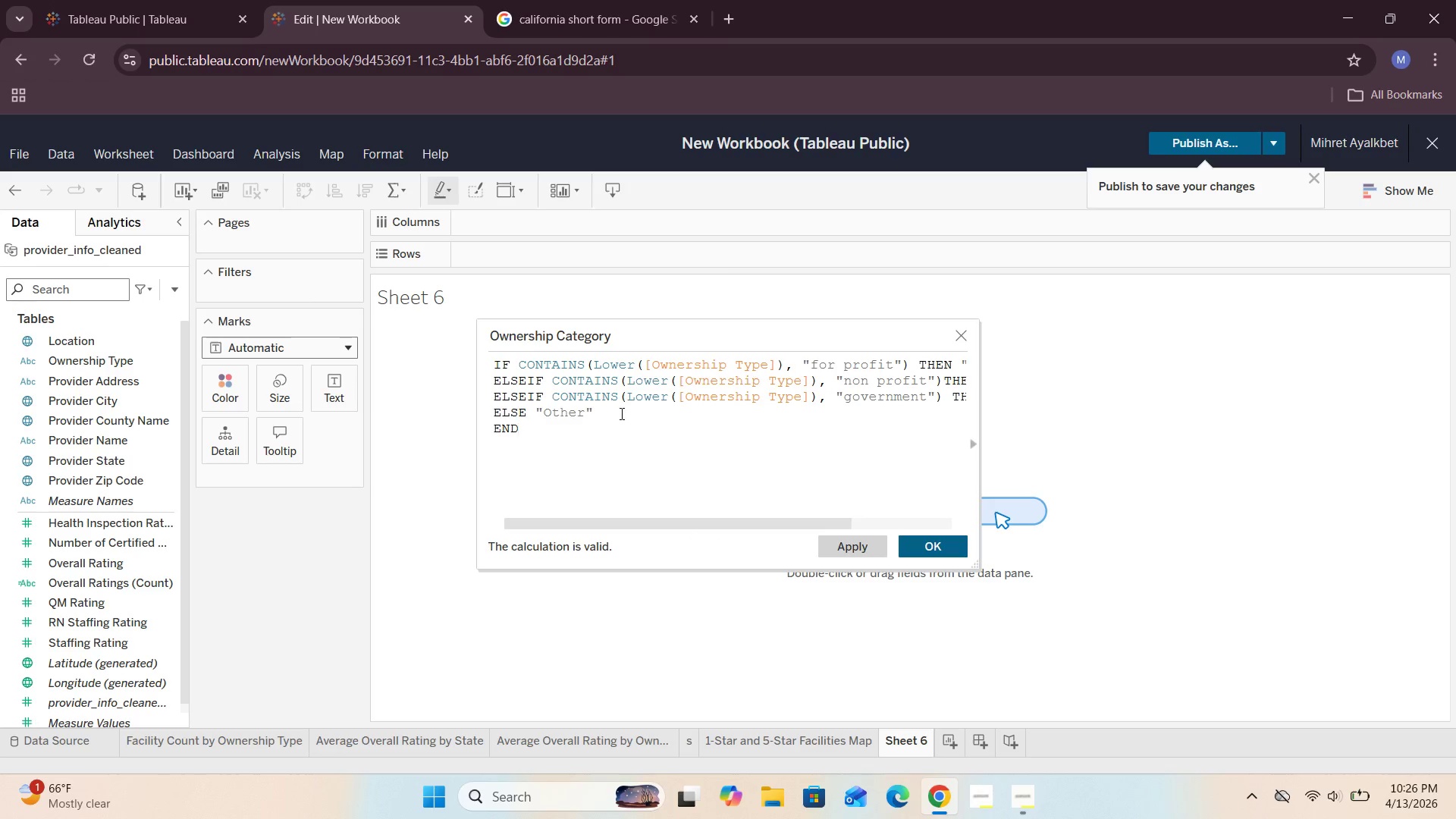 
left_click_drag(start_coordinate=[624, 531], to_coordinate=[708, 530])
 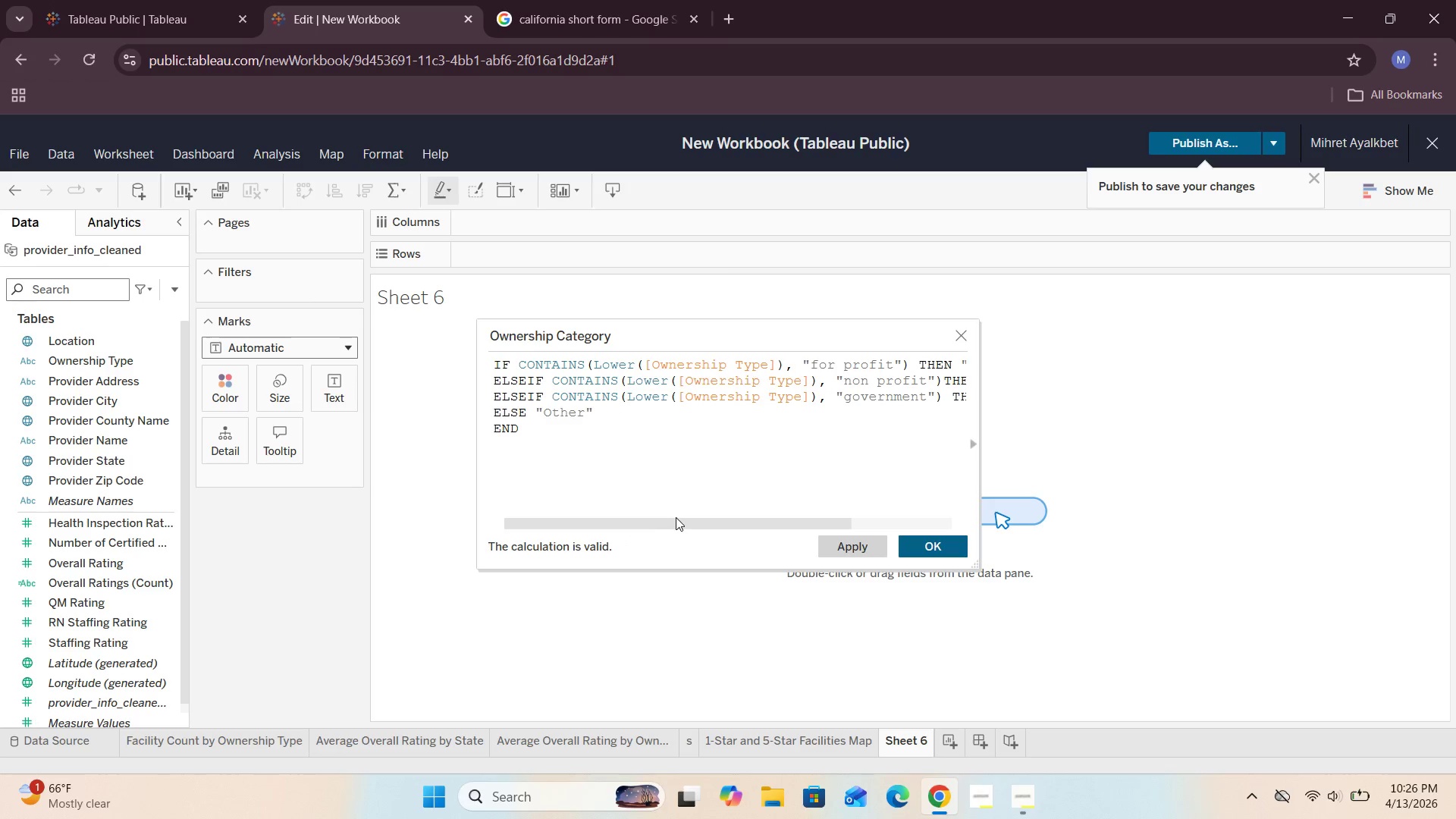 
left_click_drag(start_coordinate=[676, 517], to_coordinate=[732, 522])
 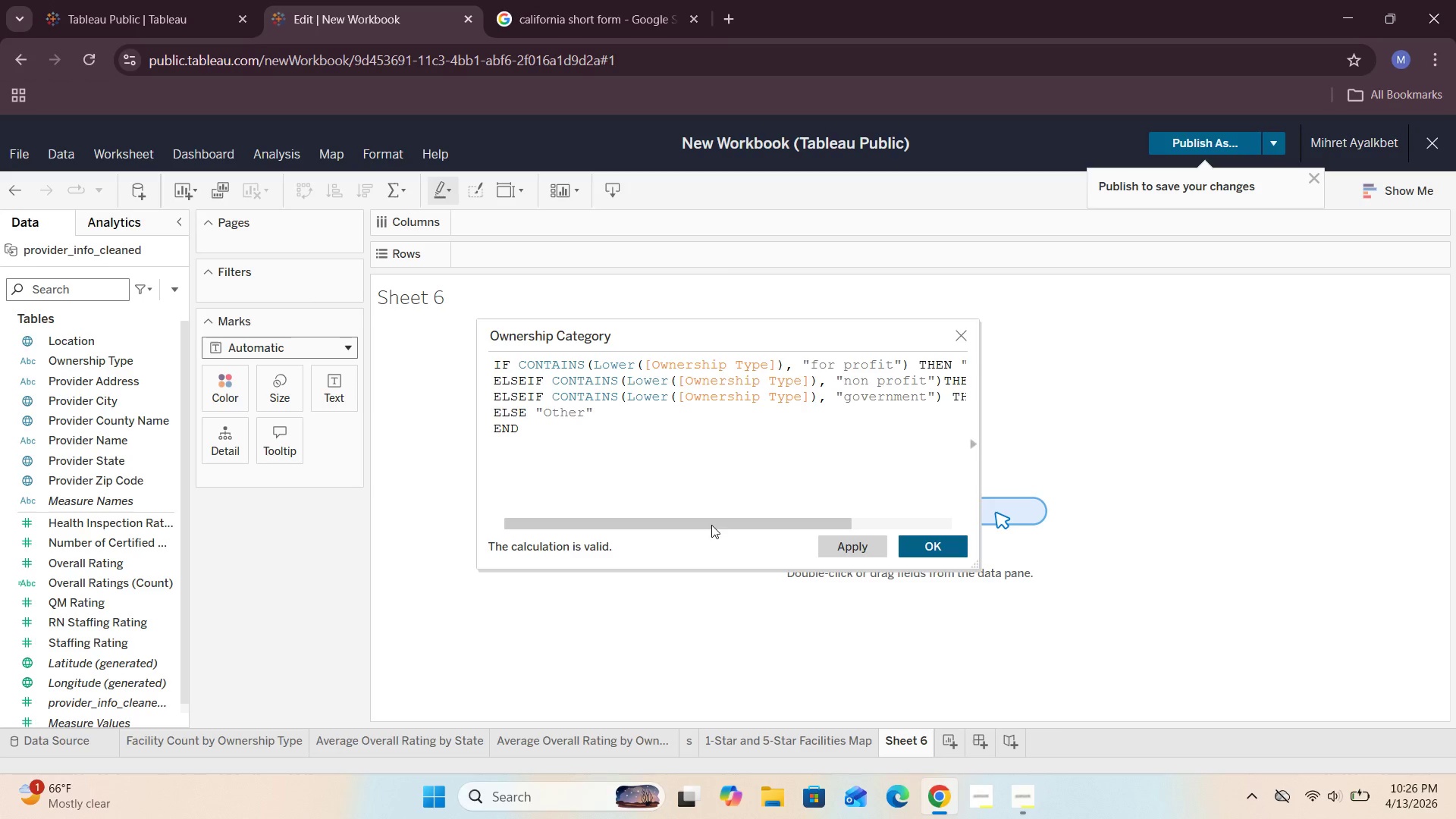 
left_click_drag(start_coordinate=[714, 525], to_coordinate=[895, 541])
 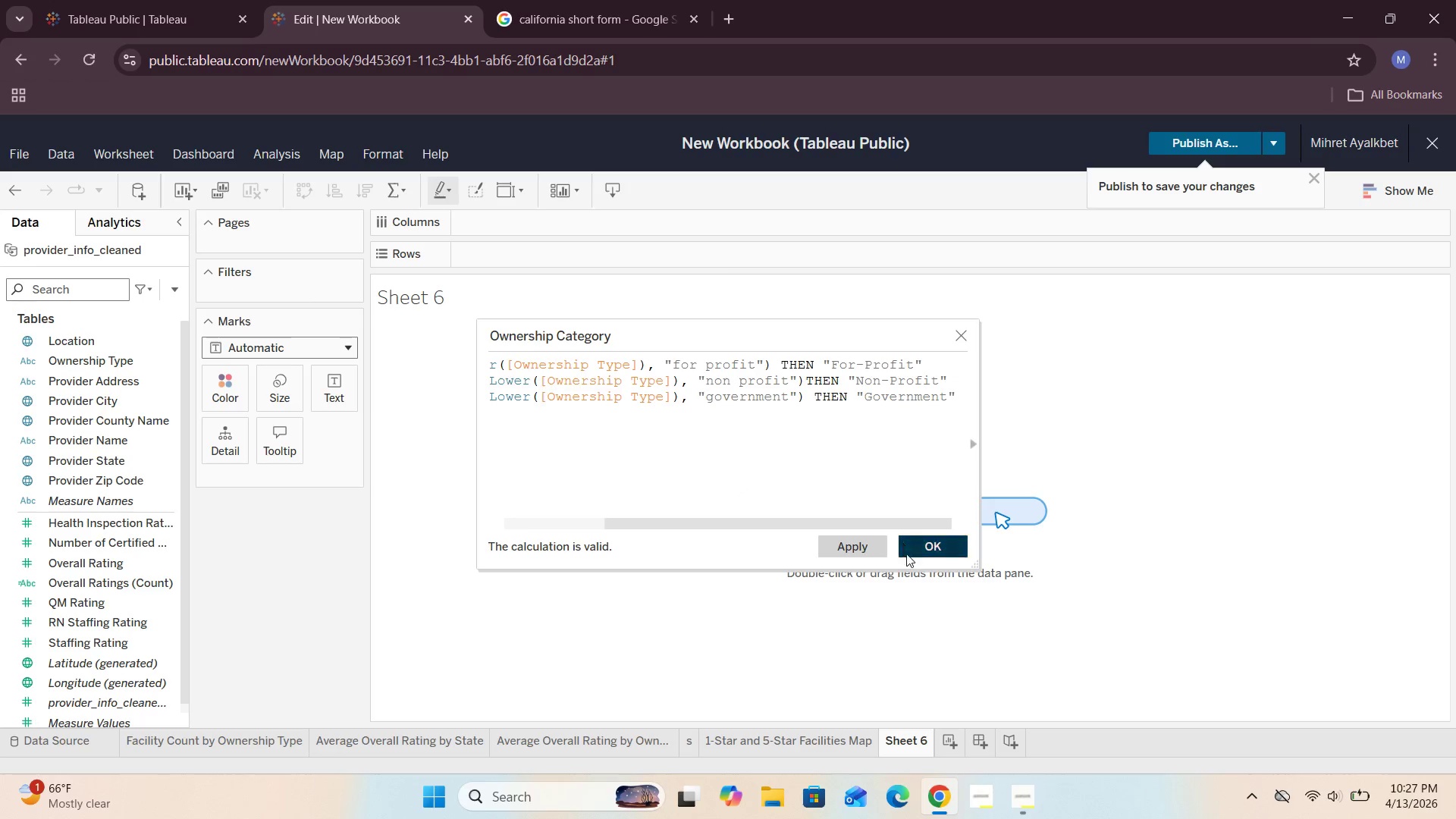 
left_click([929, 546])
 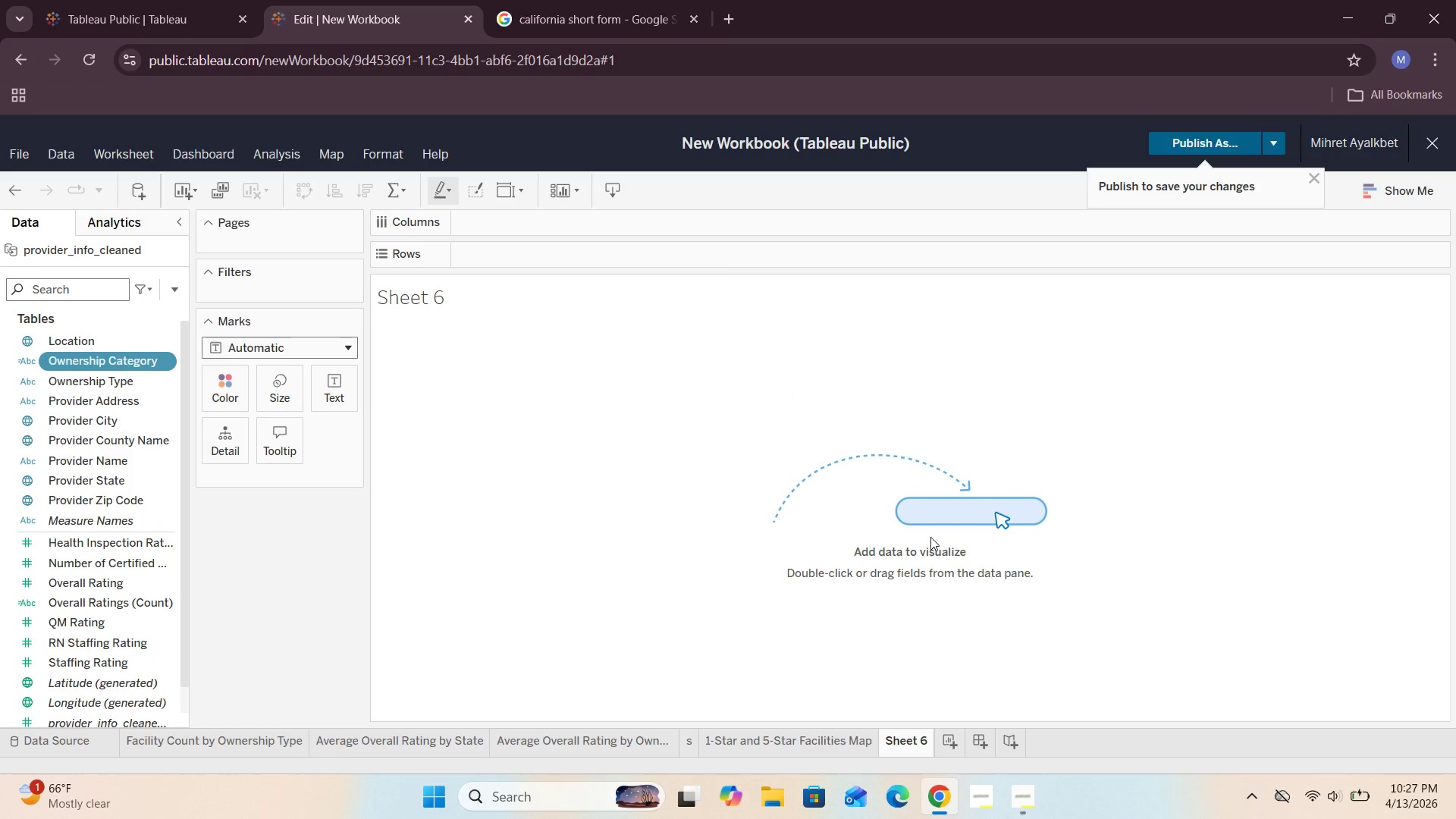 
wait(9.28)
 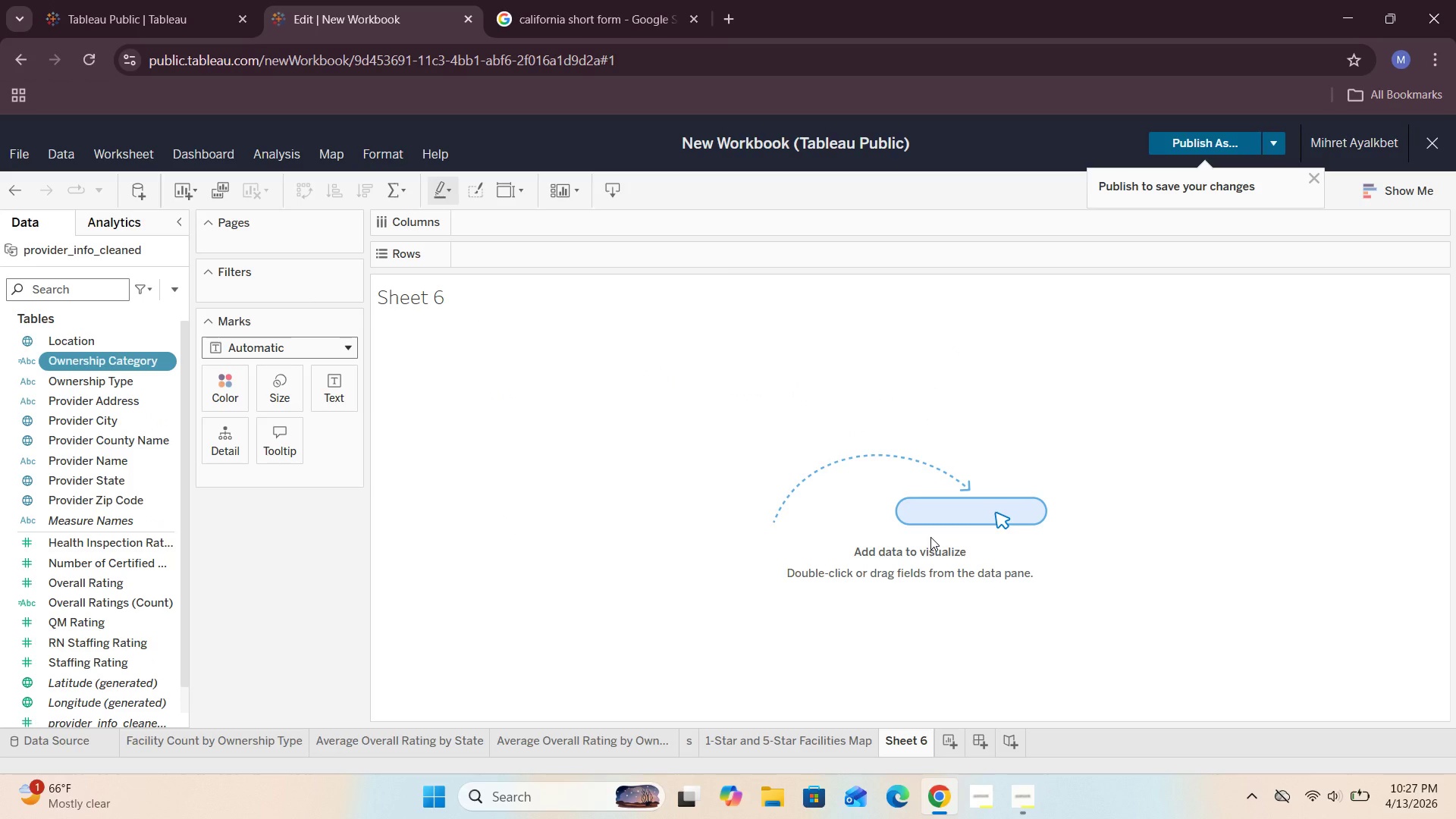 
left_click_drag(start_coordinate=[143, 364], to_coordinate=[541, 258])
 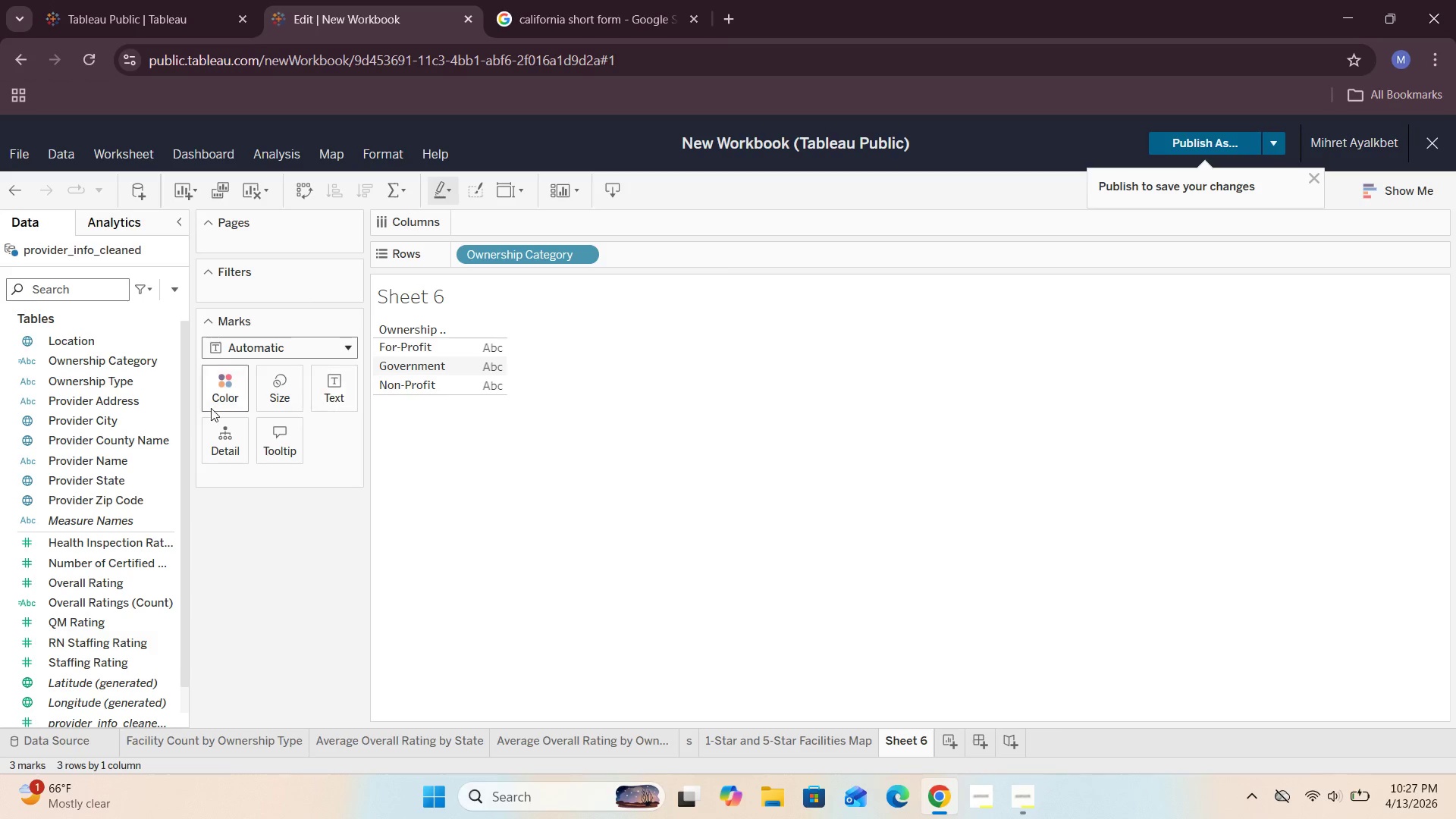 
wait(6.97)
 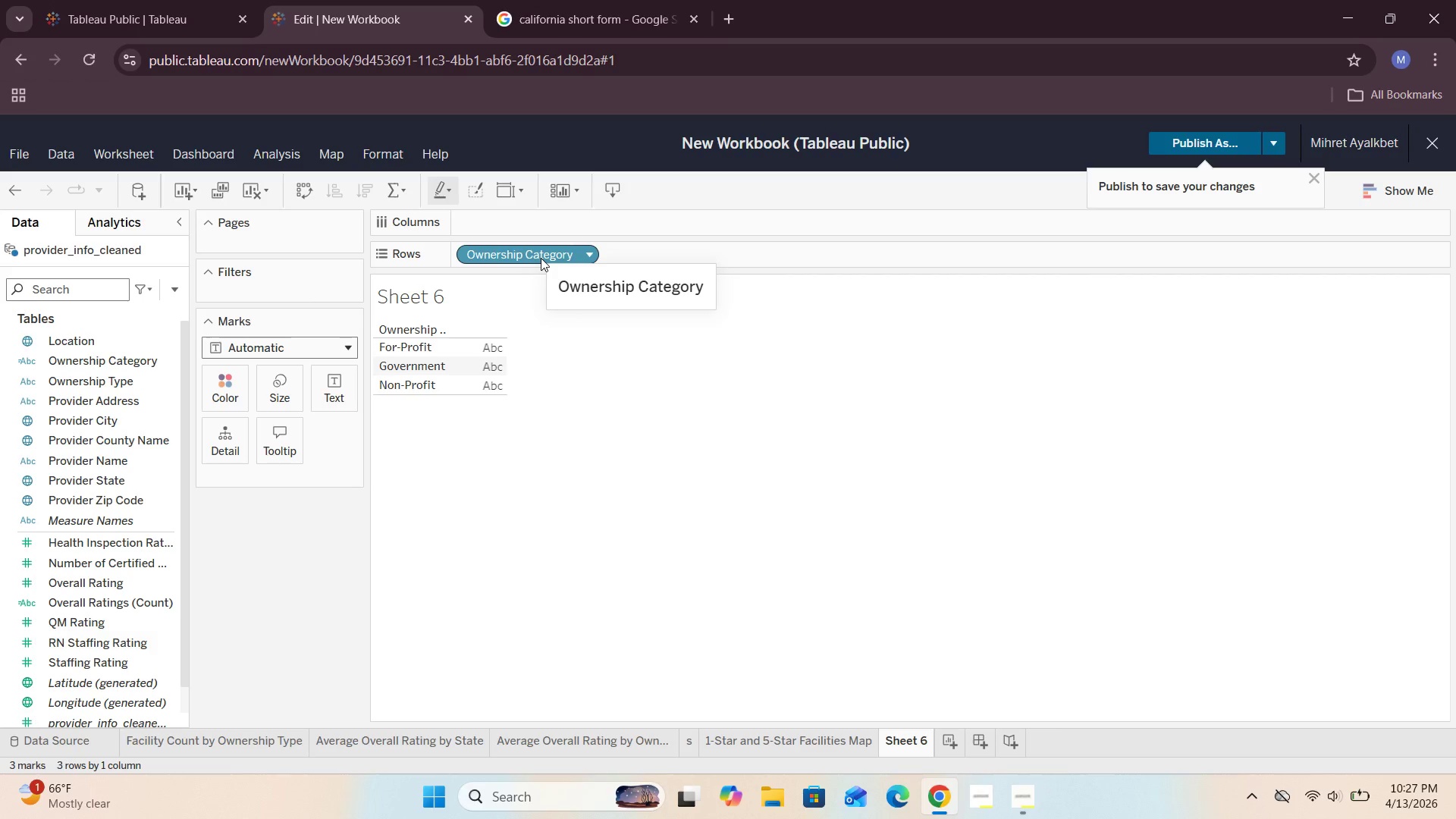 
left_click_drag(start_coordinate=[121, 461], to_coordinate=[337, 394])
 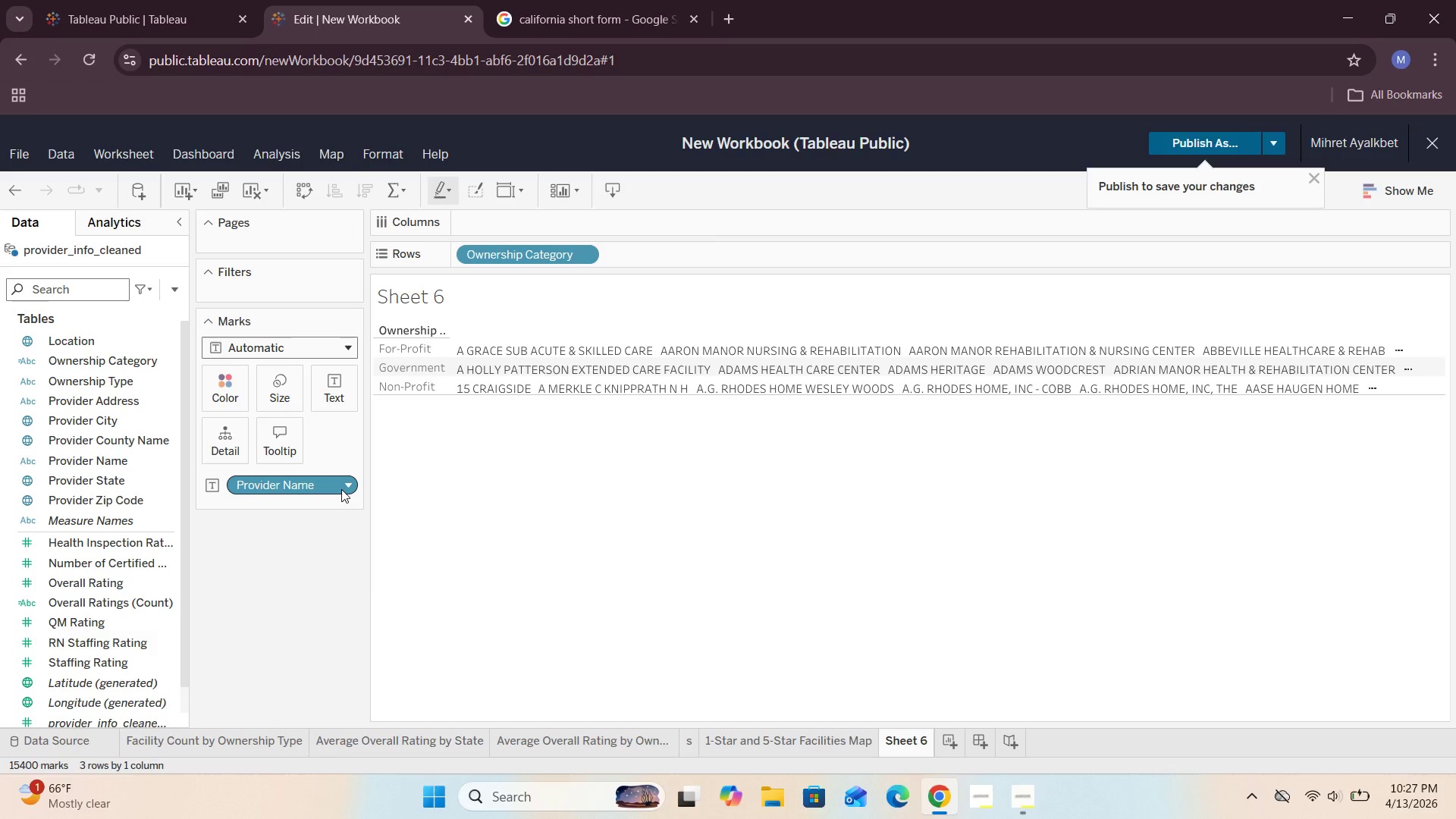 
wait(5.55)
 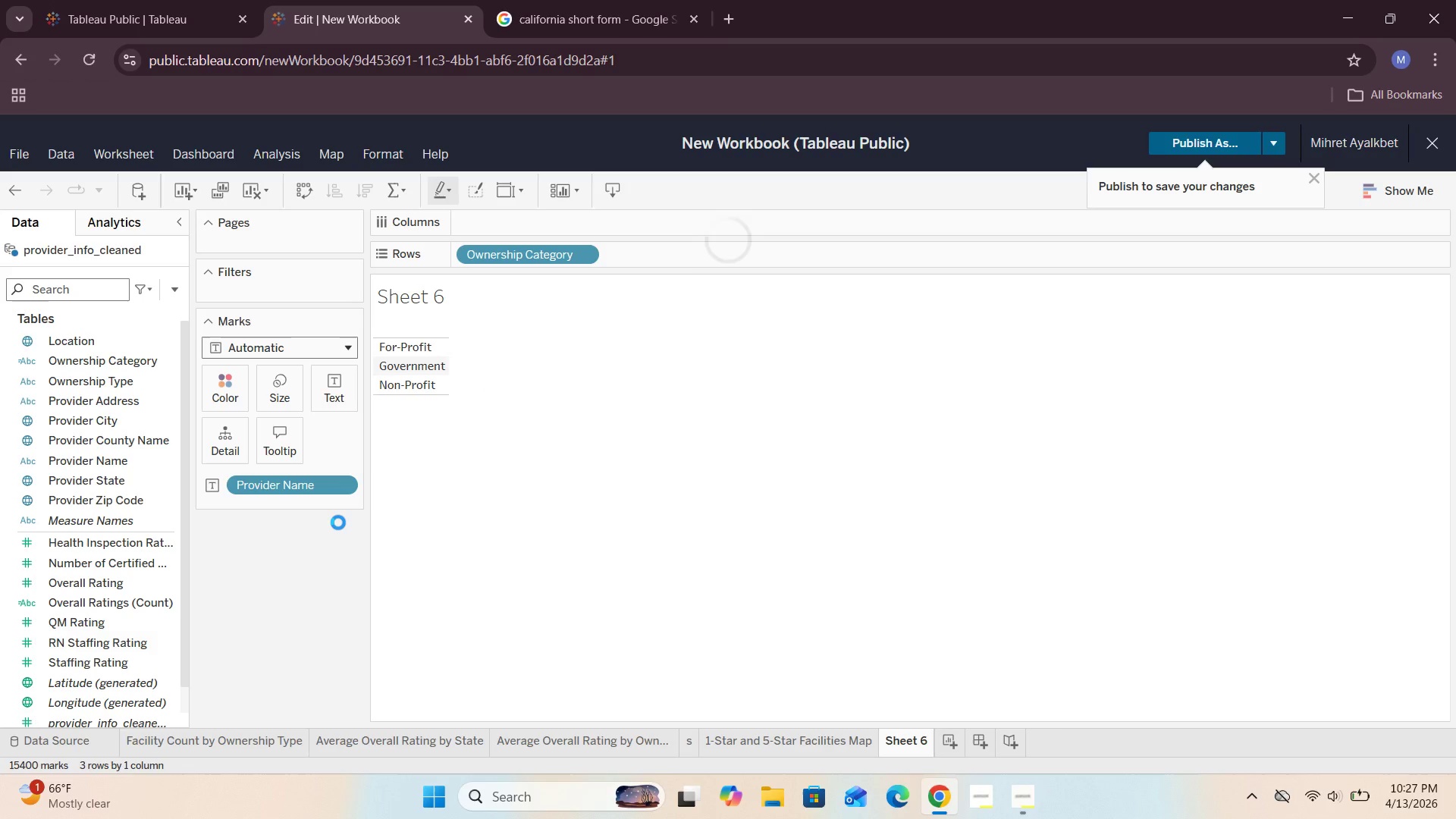 
left_click([341, 489])
 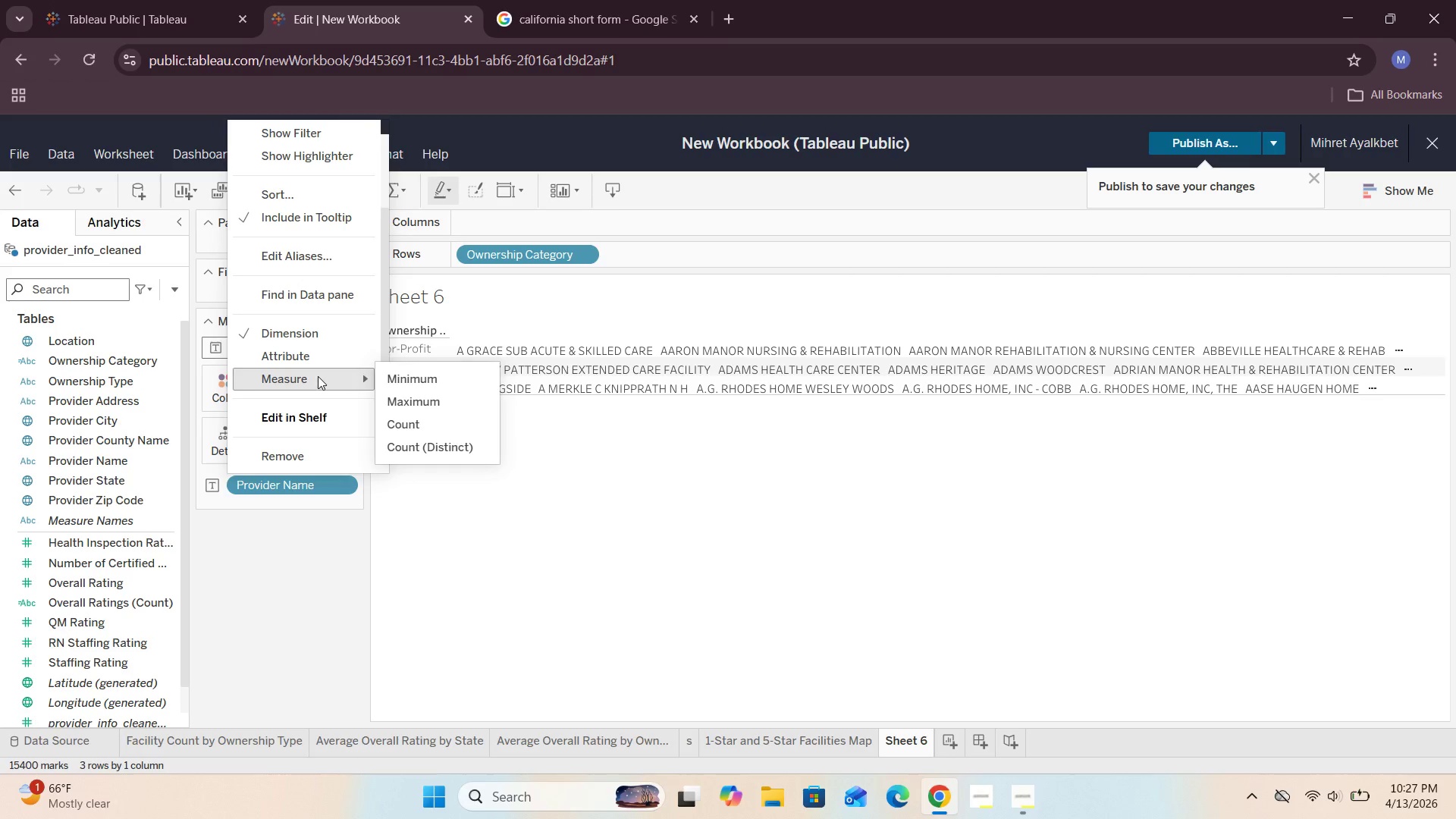 
left_click([446, 453])
 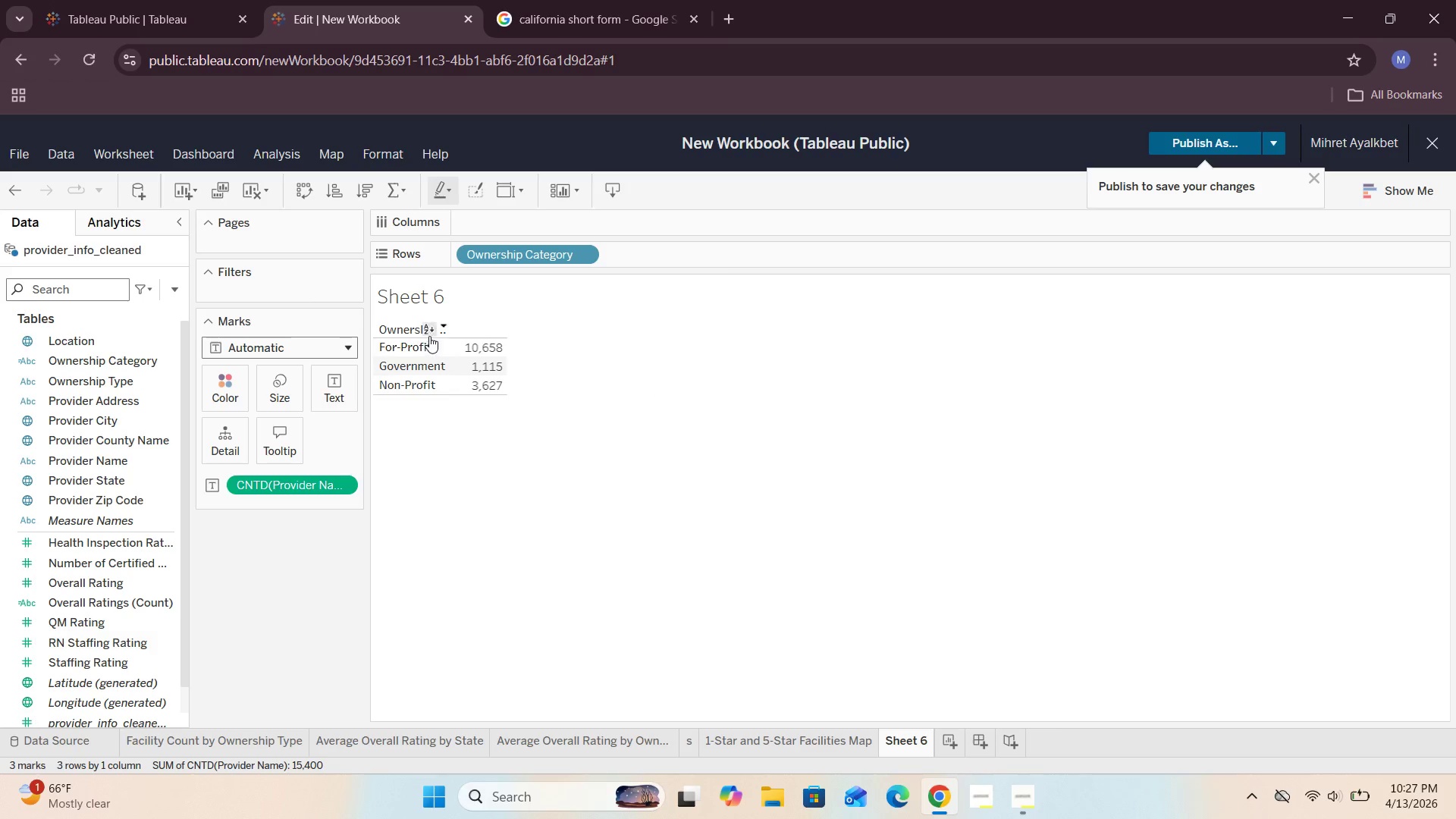 
wait(20.22)
 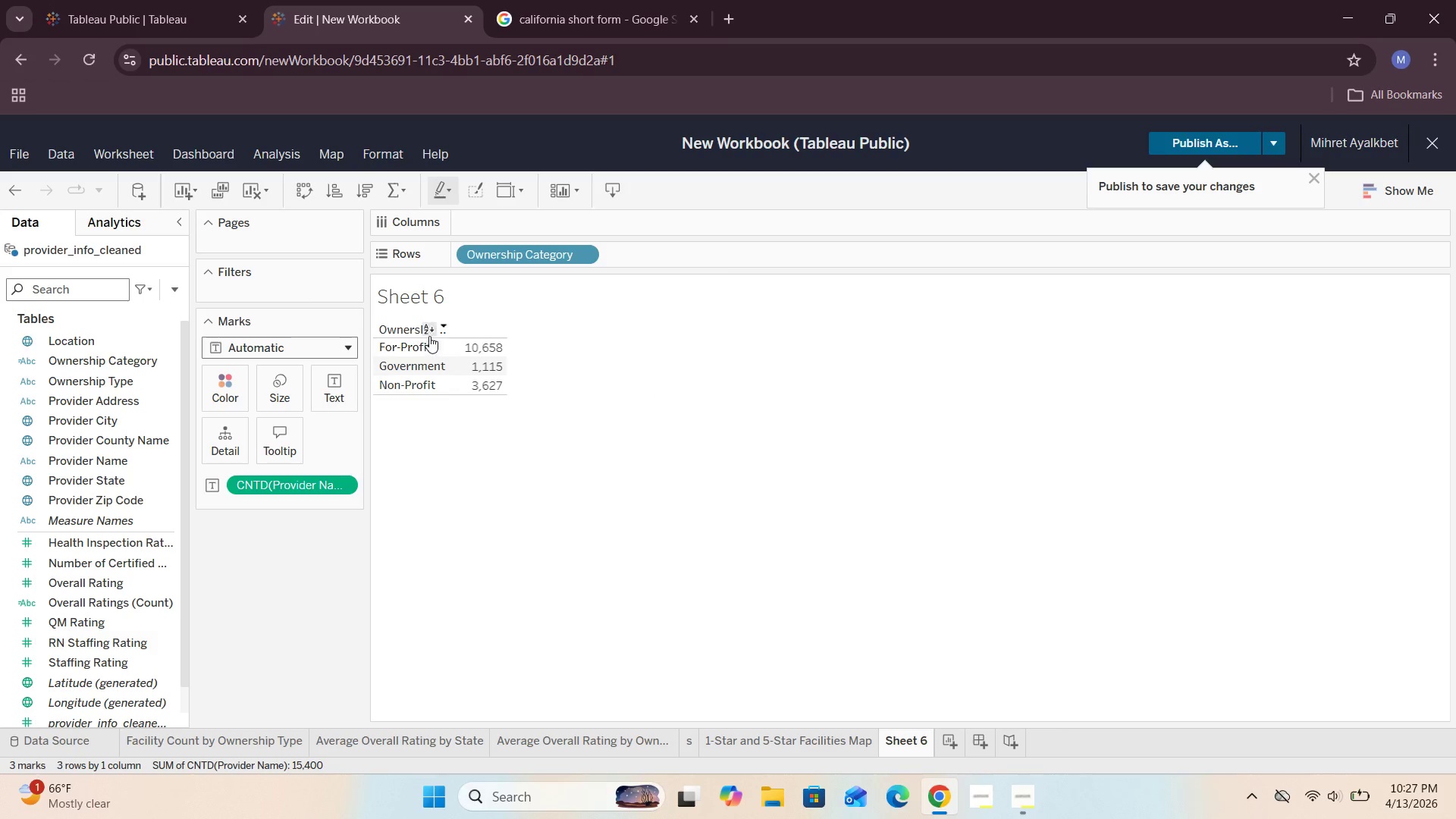 
left_click_drag(start_coordinate=[500, 324], to_coordinate=[538, 328])
 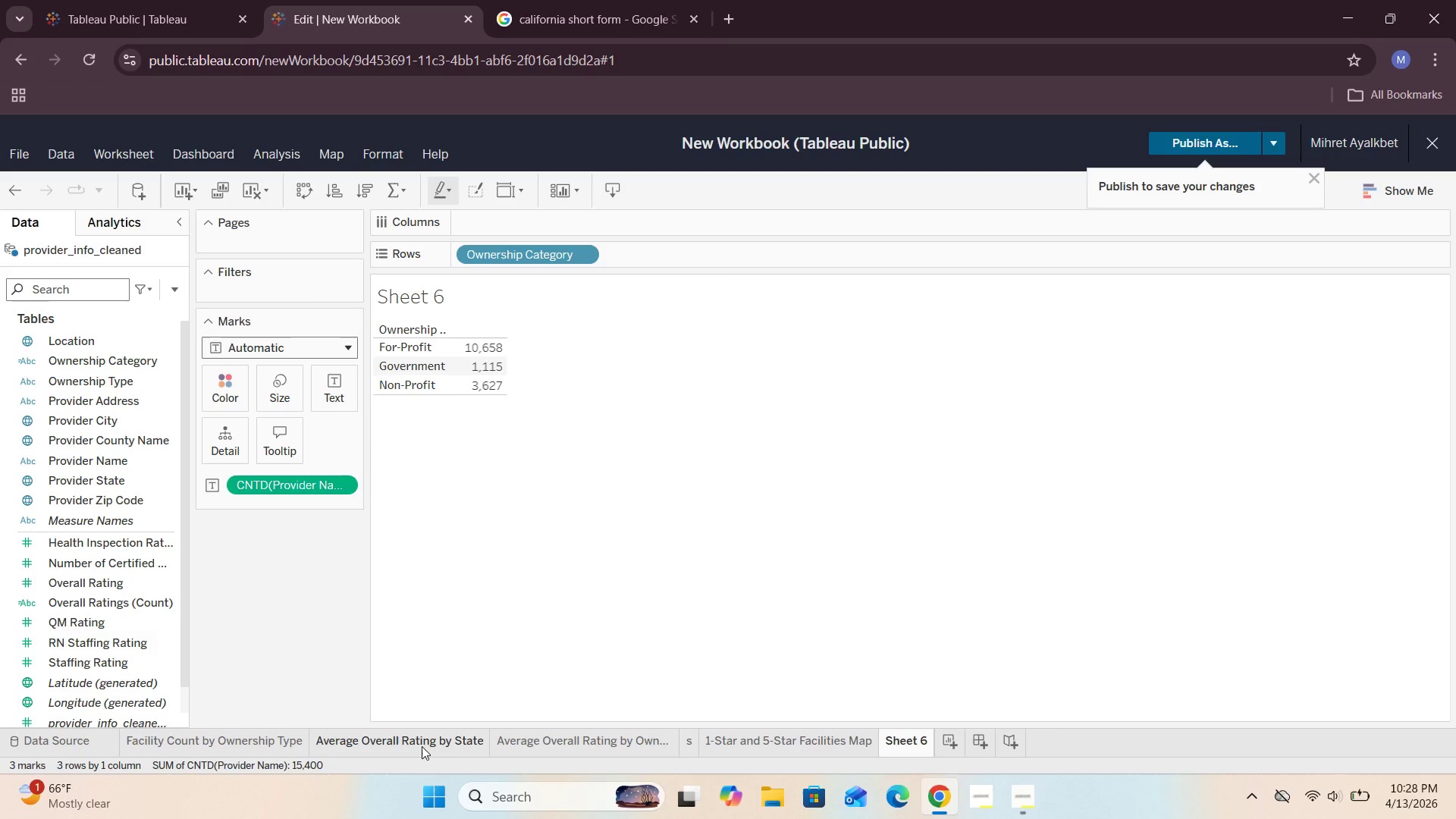 
wait(22.28)
 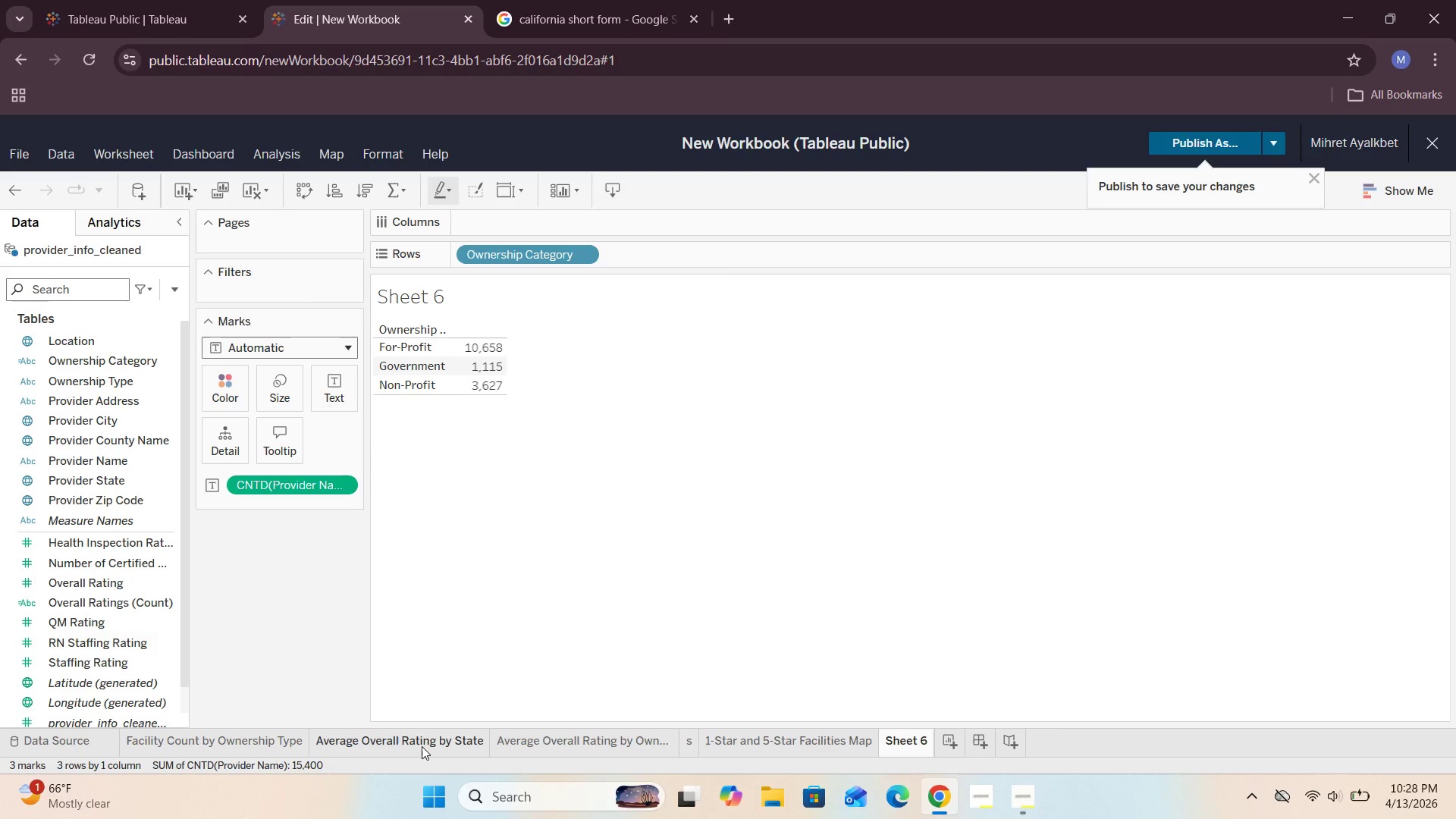 
left_click([570, 738])
 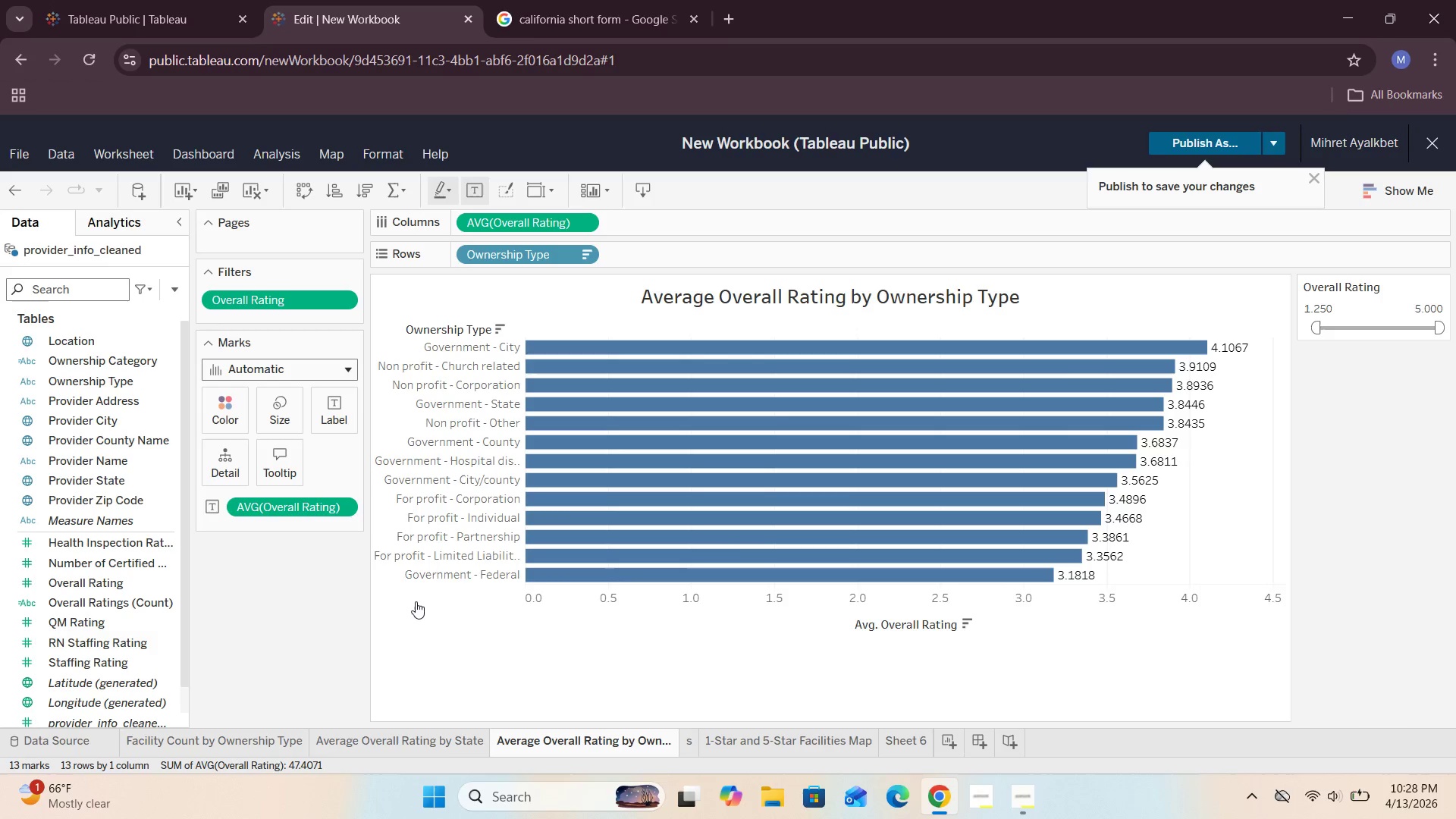 
left_click_drag(start_coordinate=[546, 250], to_coordinate=[293, 598])
 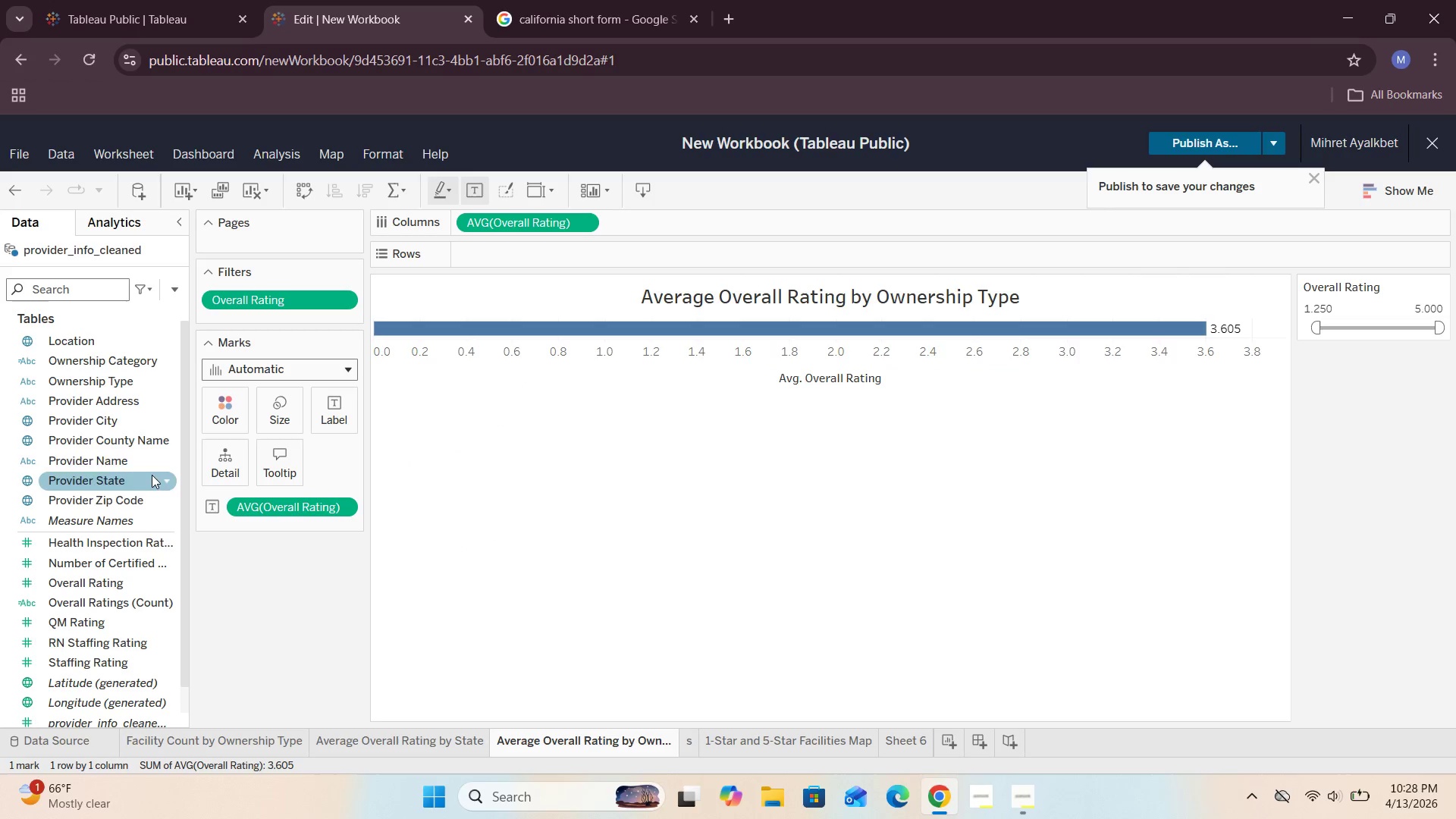 
left_click_drag(start_coordinate=[112, 366], to_coordinate=[551, 258])
 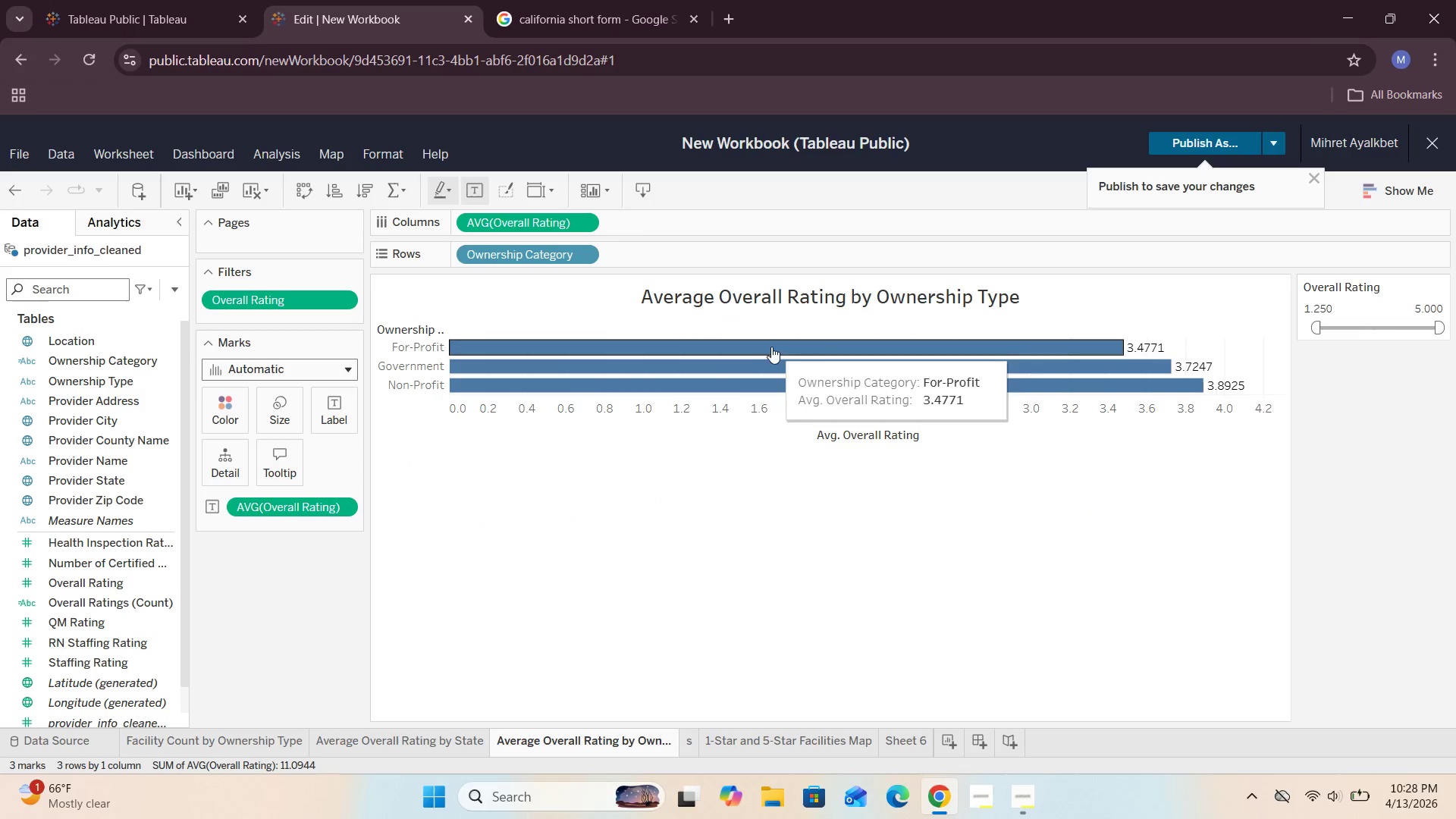 
wait(6.41)
 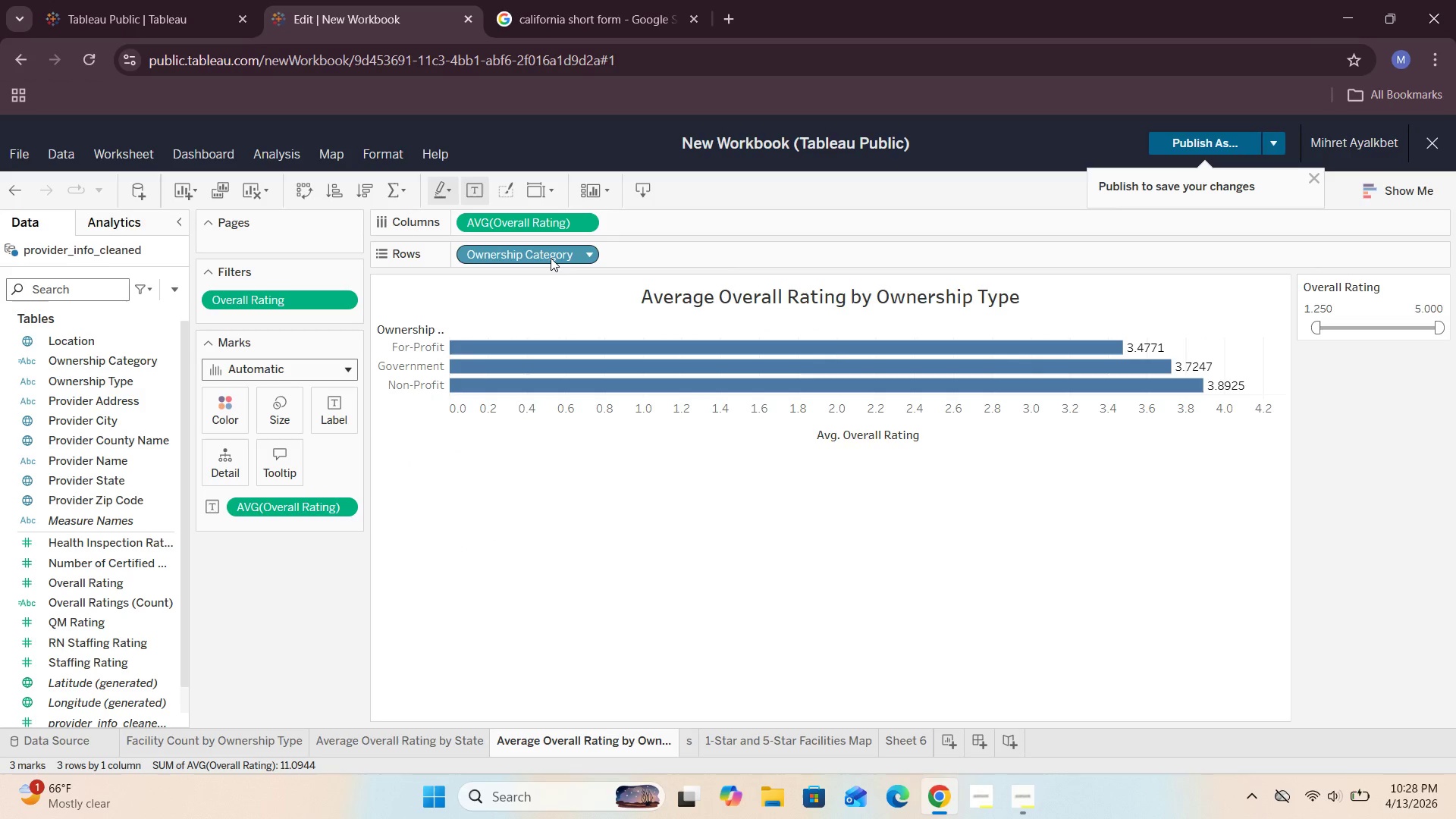 
left_click([360, 192])
 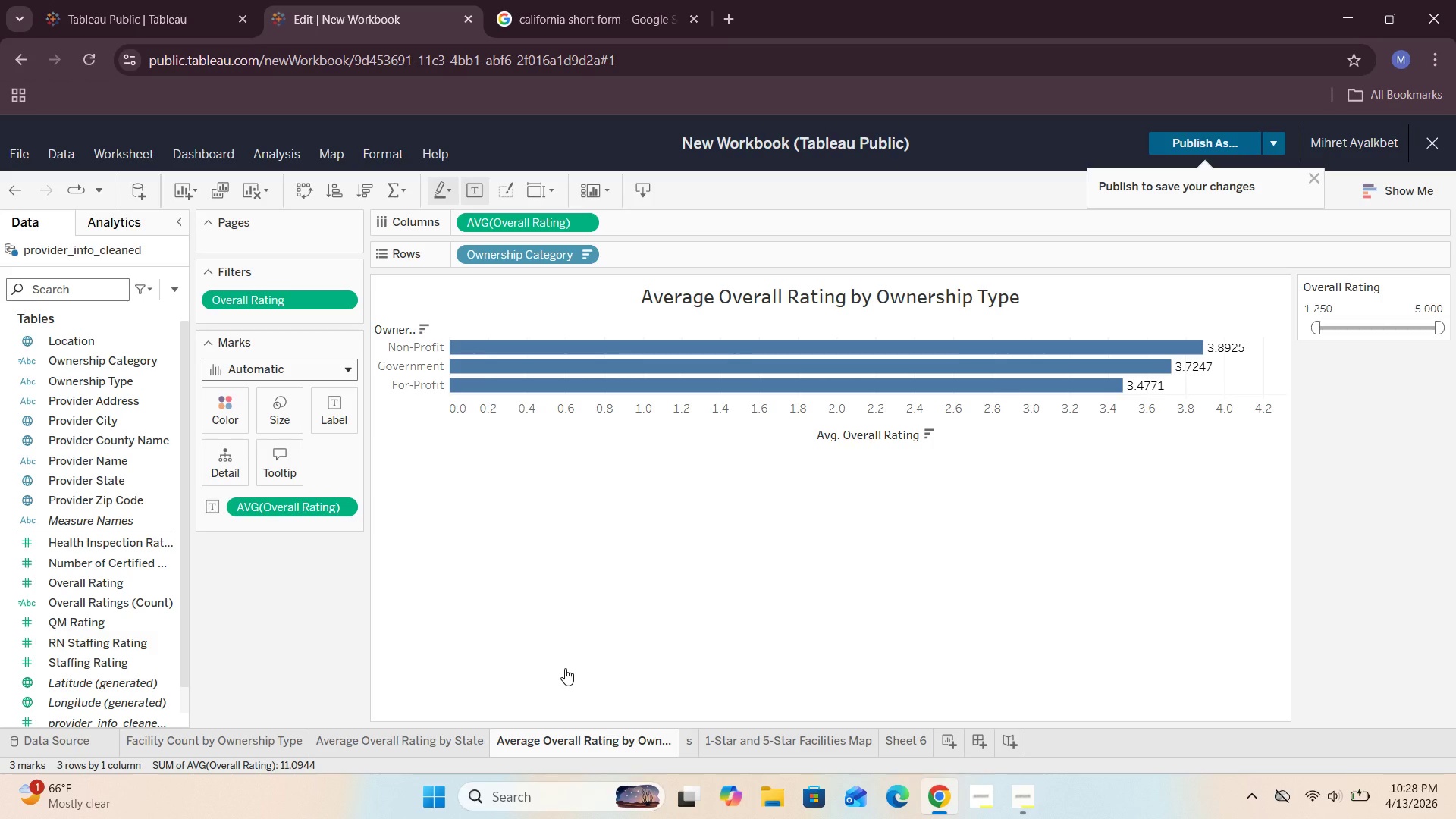 
wait(9.66)
 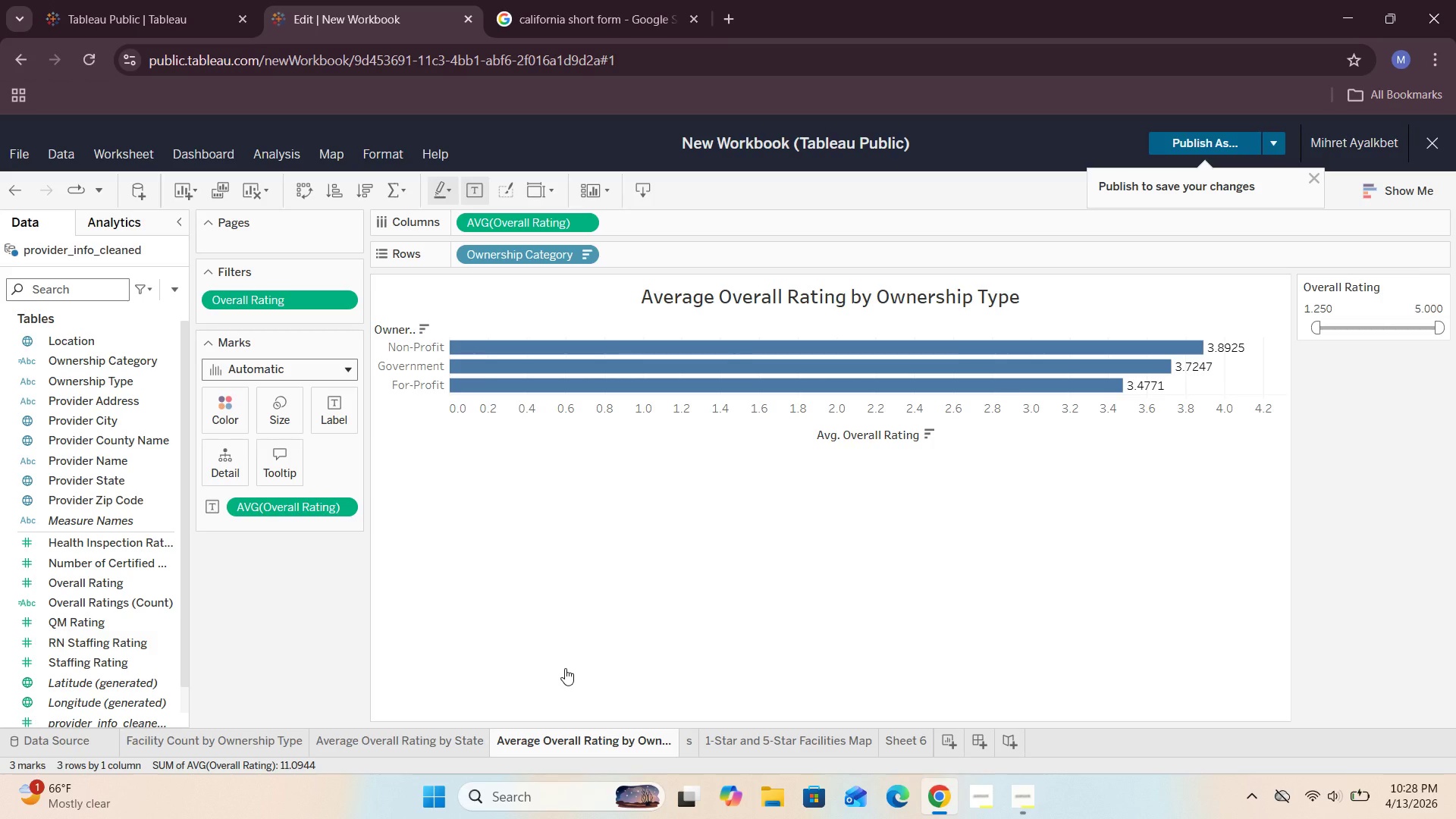 
left_click([257, 733])
 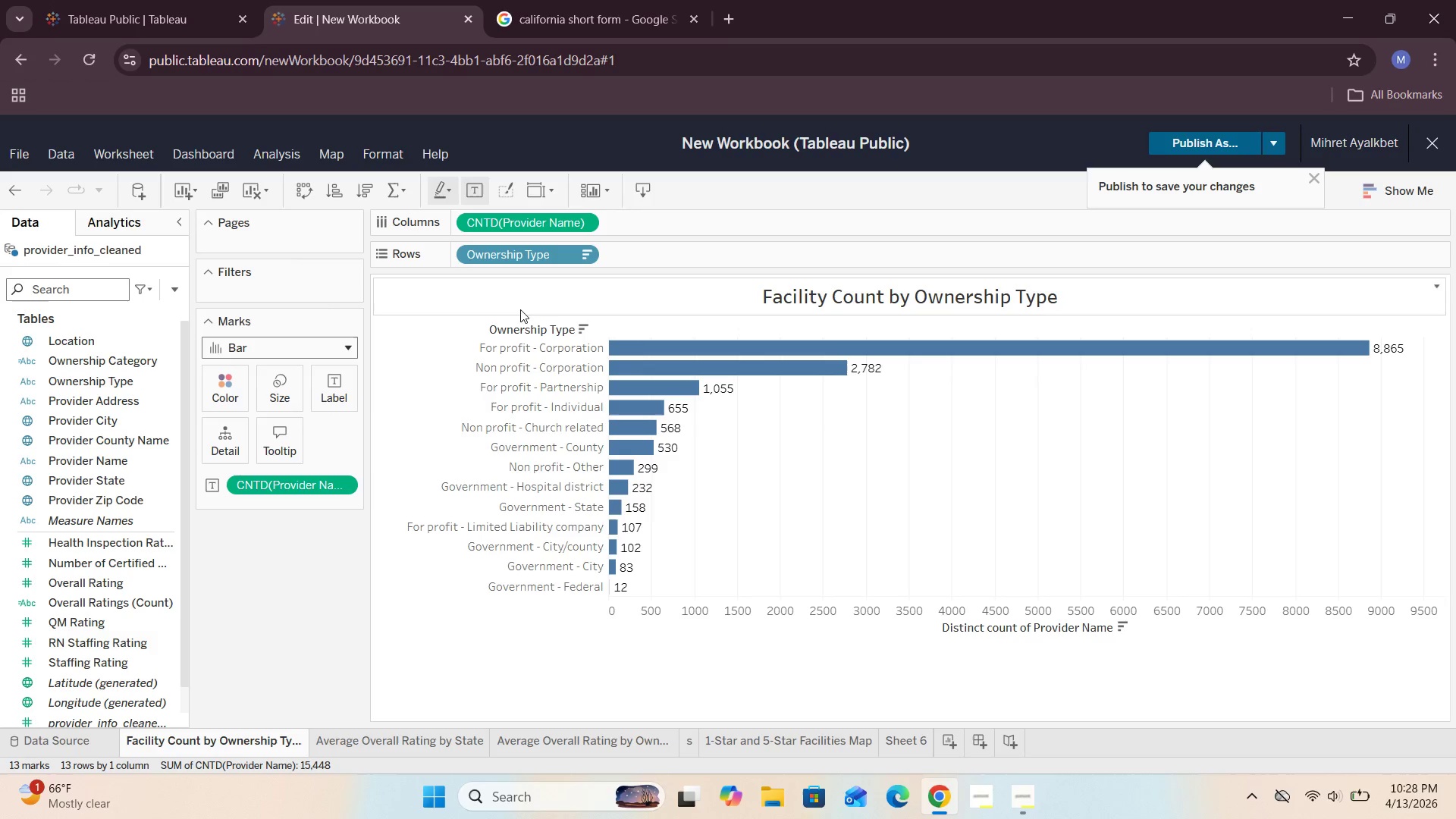 
left_click_drag(start_coordinate=[532, 253], to_coordinate=[297, 613])
 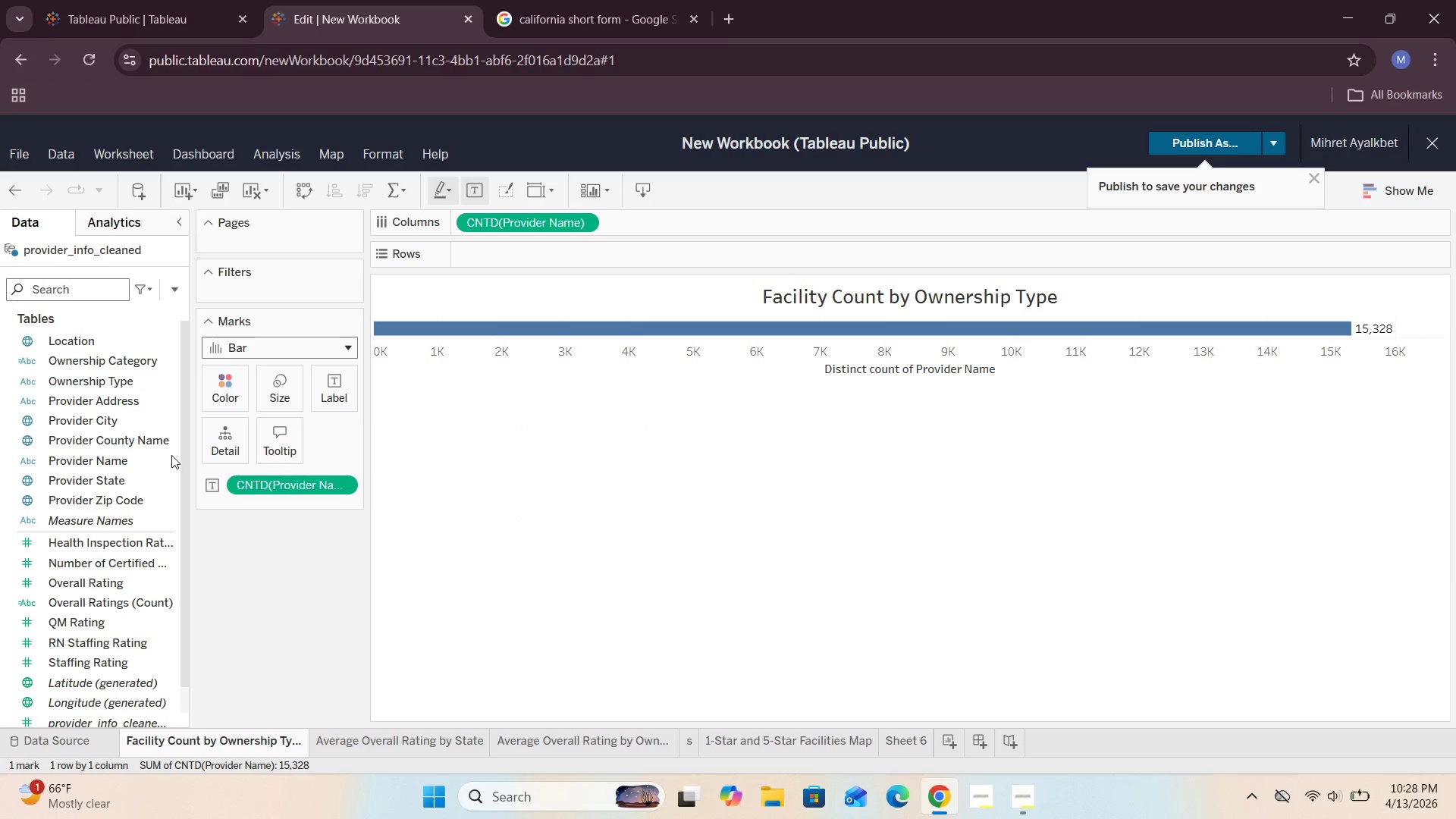 
left_click_drag(start_coordinate=[125, 368], to_coordinate=[532, 258])
 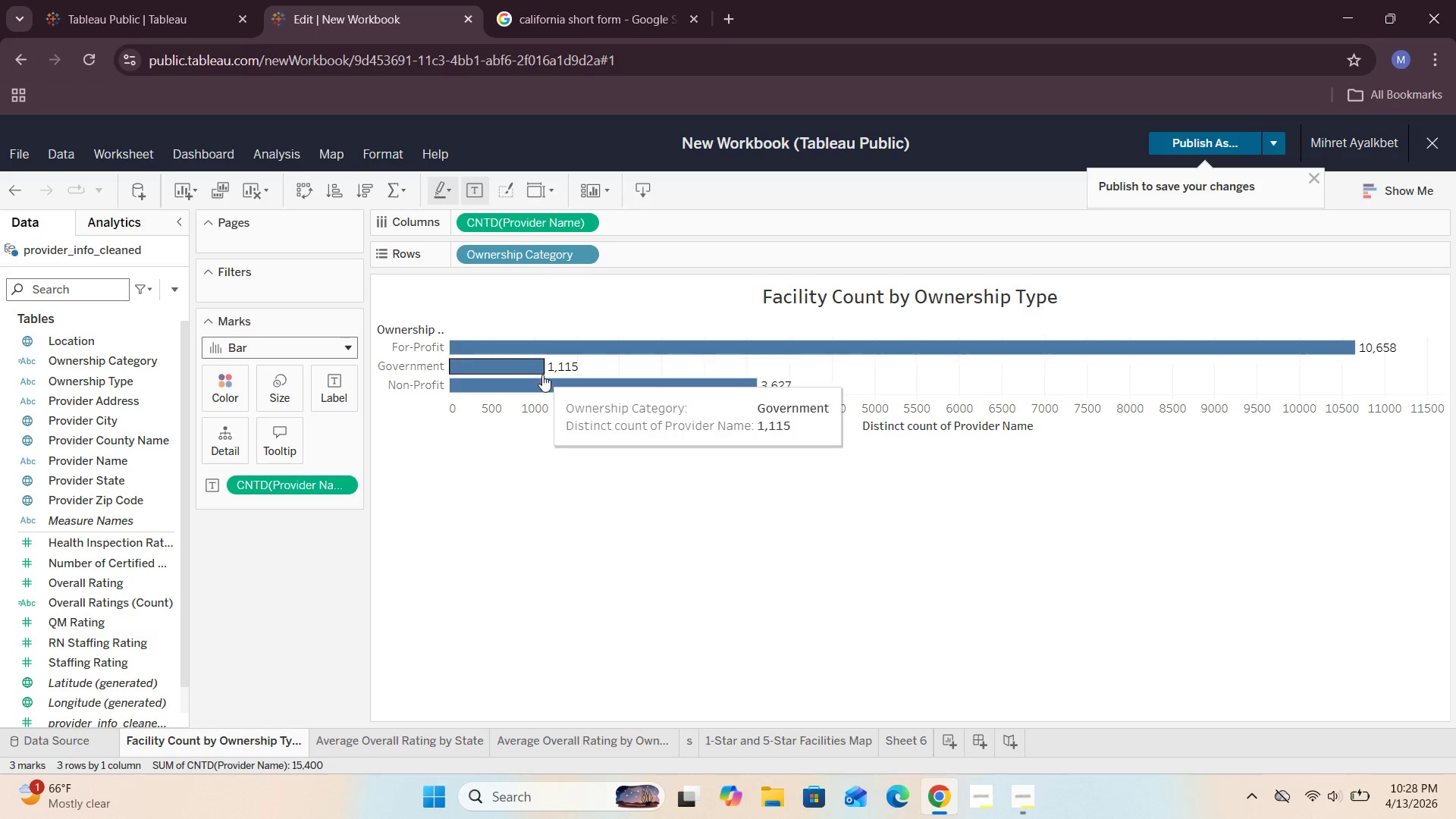 
wait(7.5)
 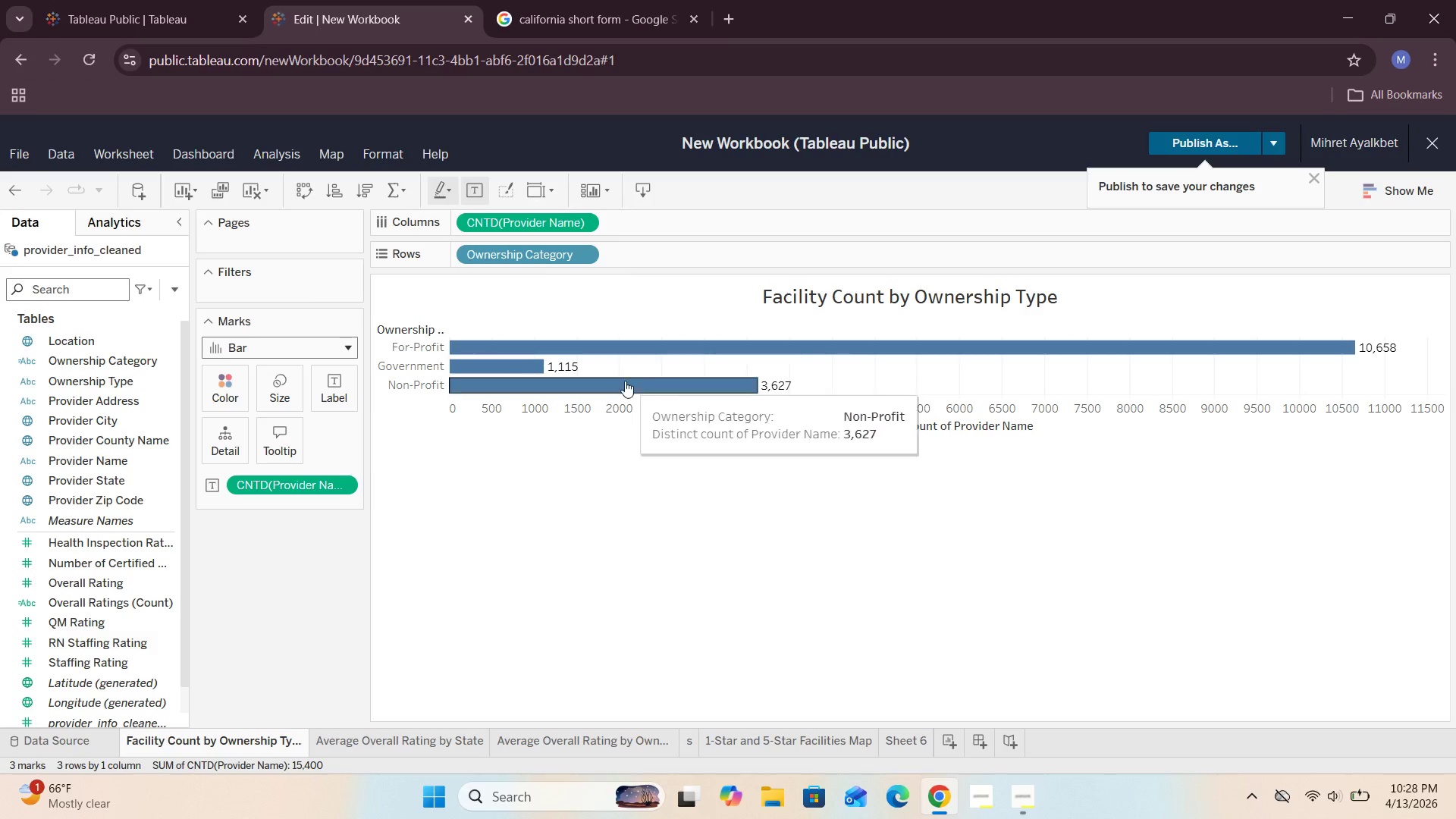 
left_click([374, 193])
 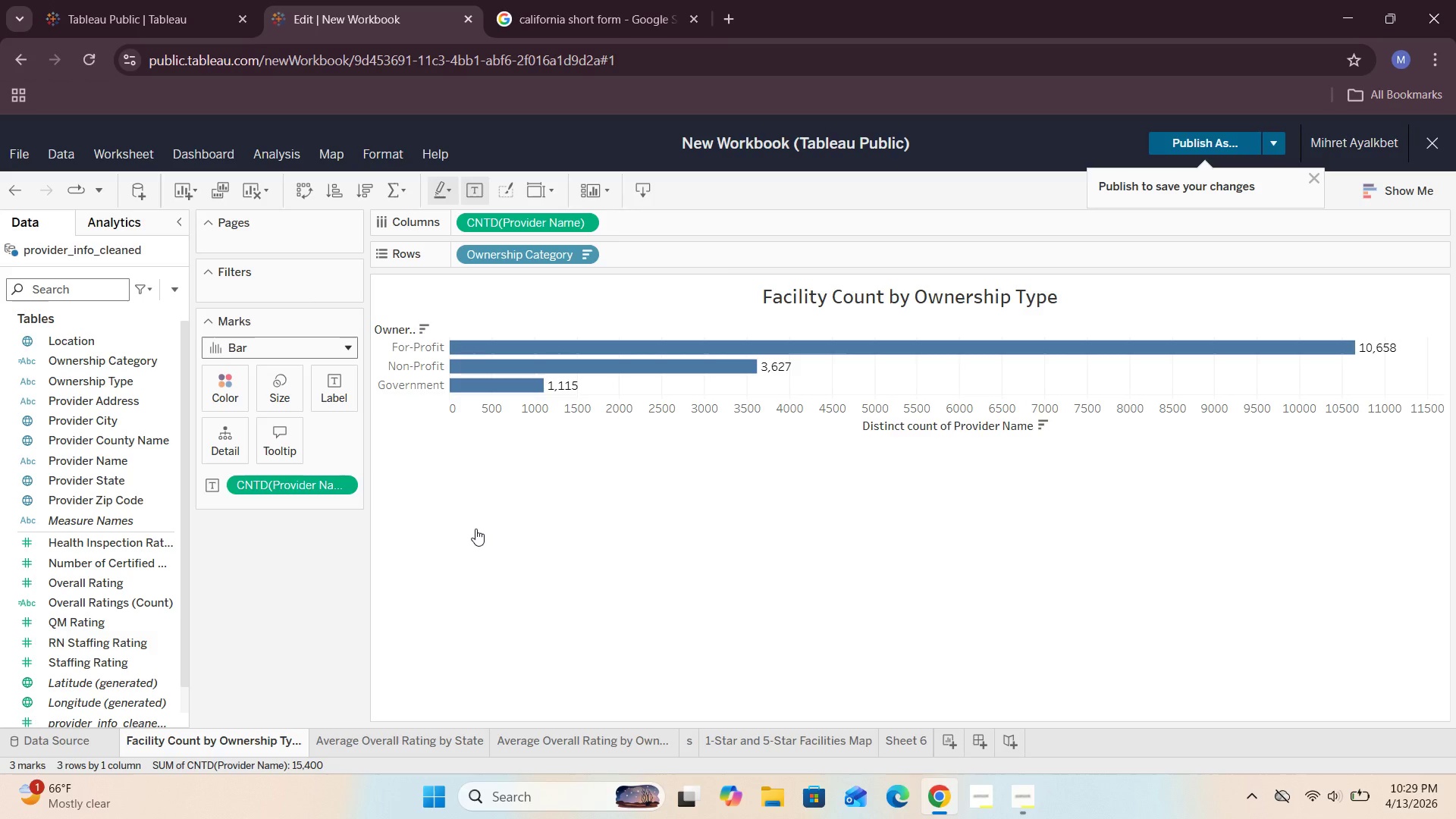 
wait(31.09)
 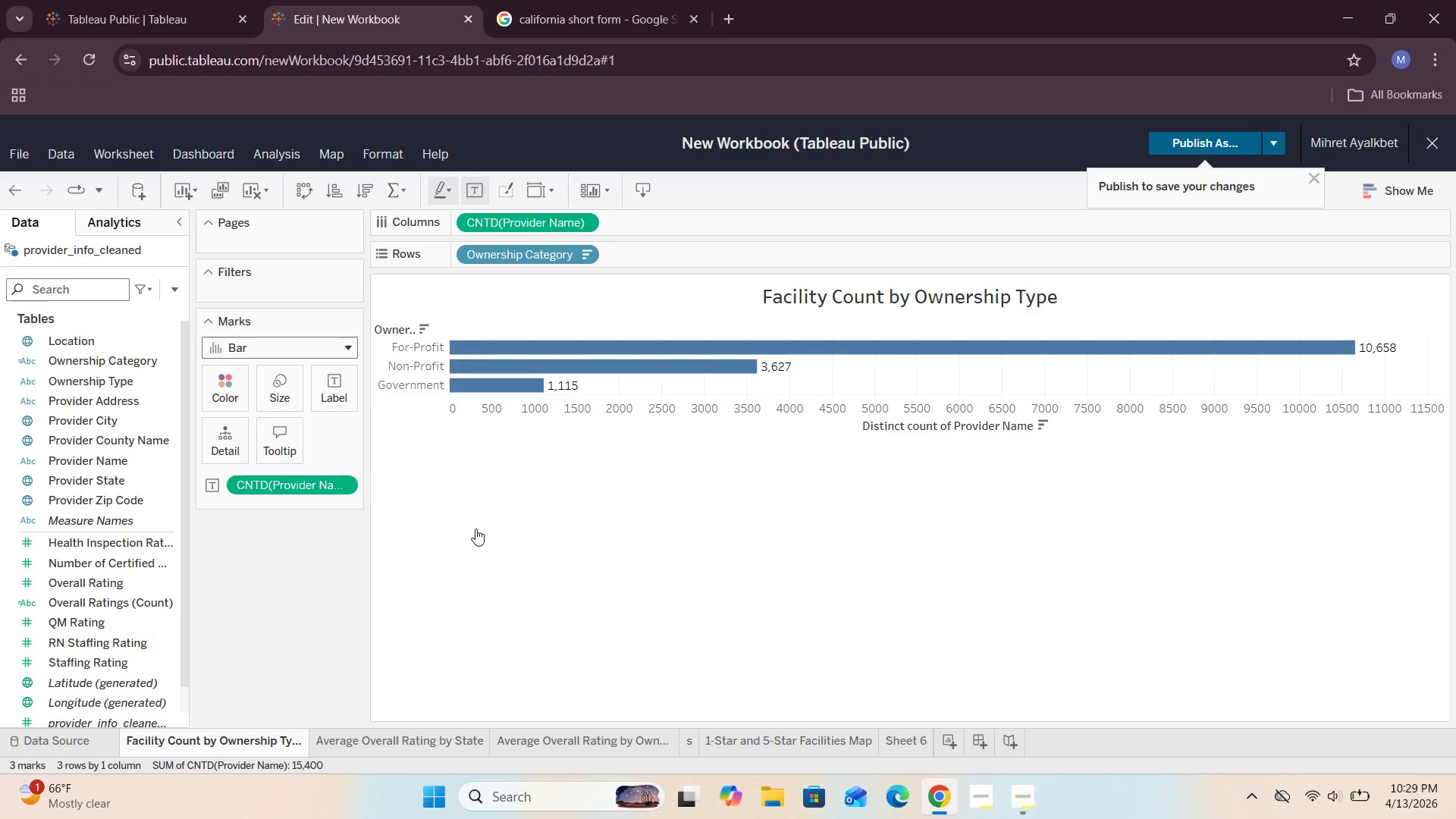 
left_click([1054, 704])